 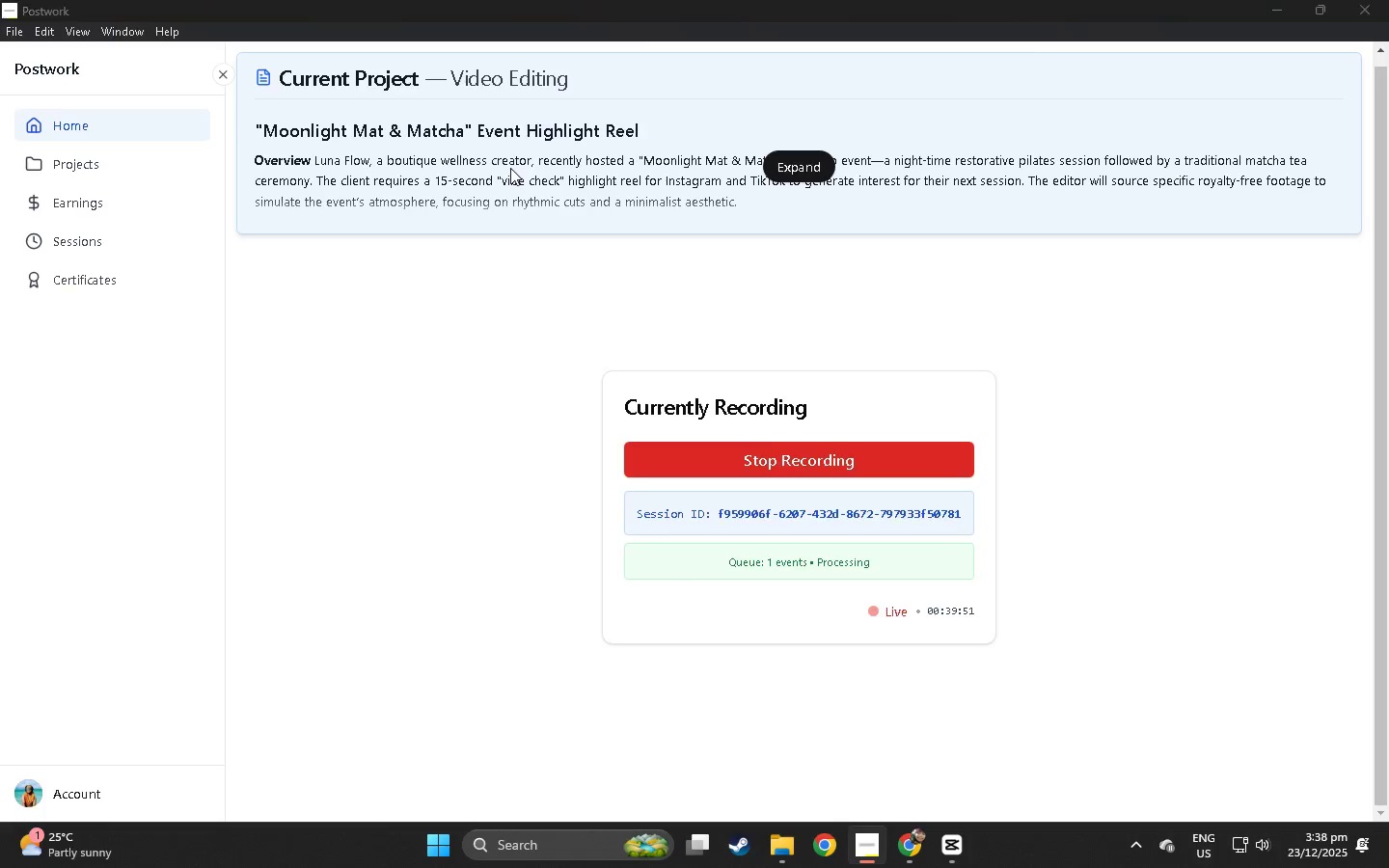 
key(Alt+Tab)
 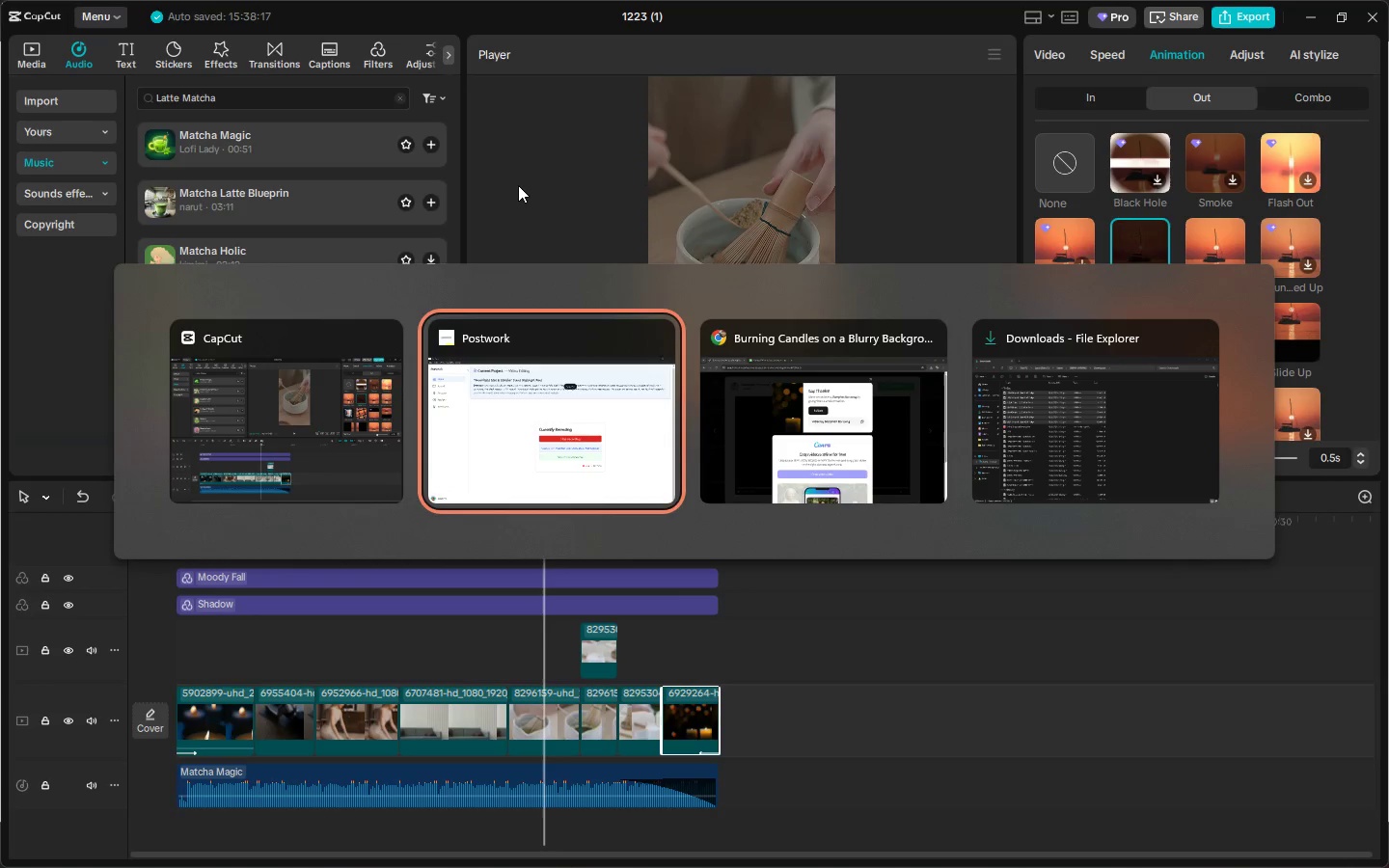 
key(Alt+Tab)
 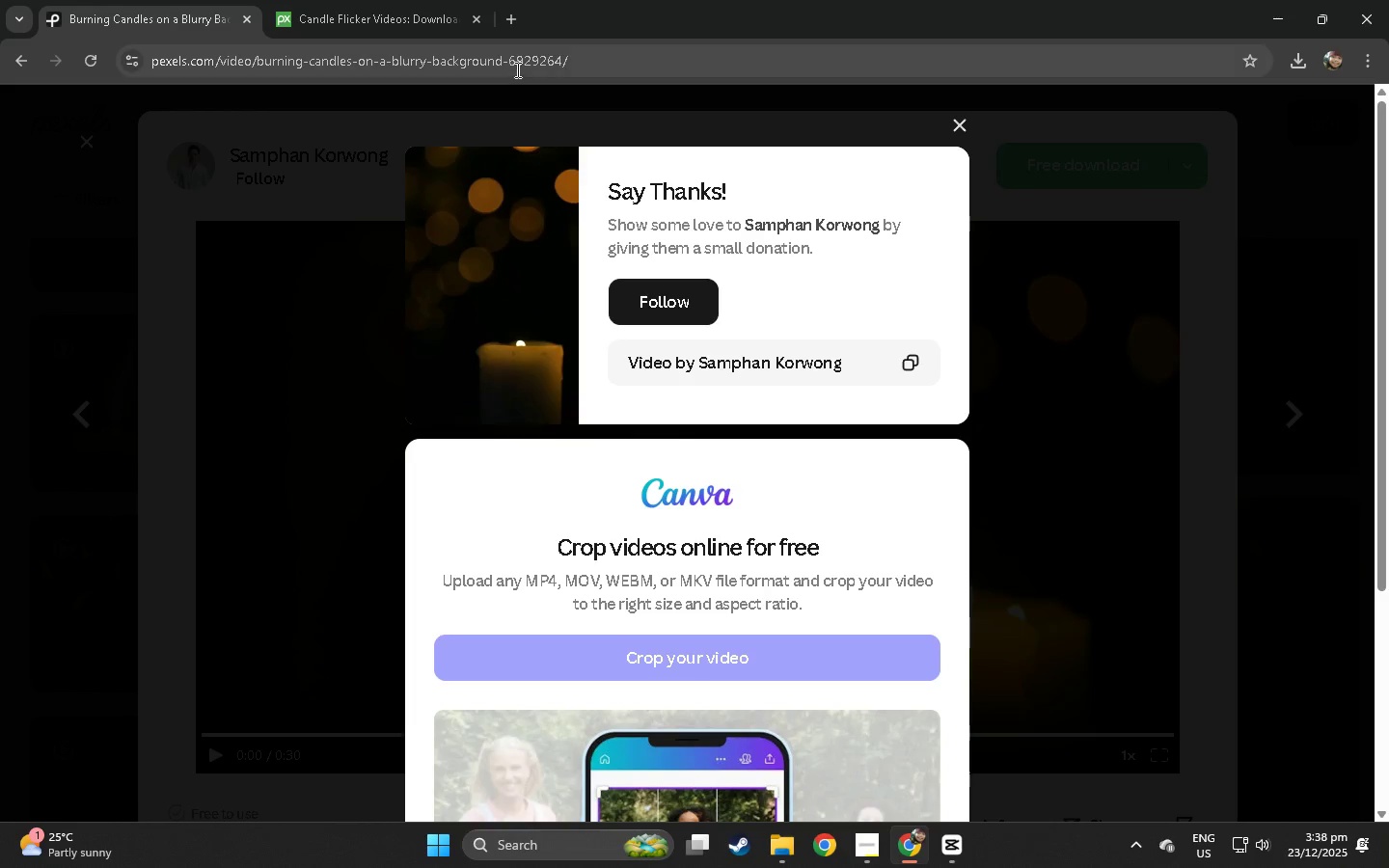 
left_click([280, 205])
 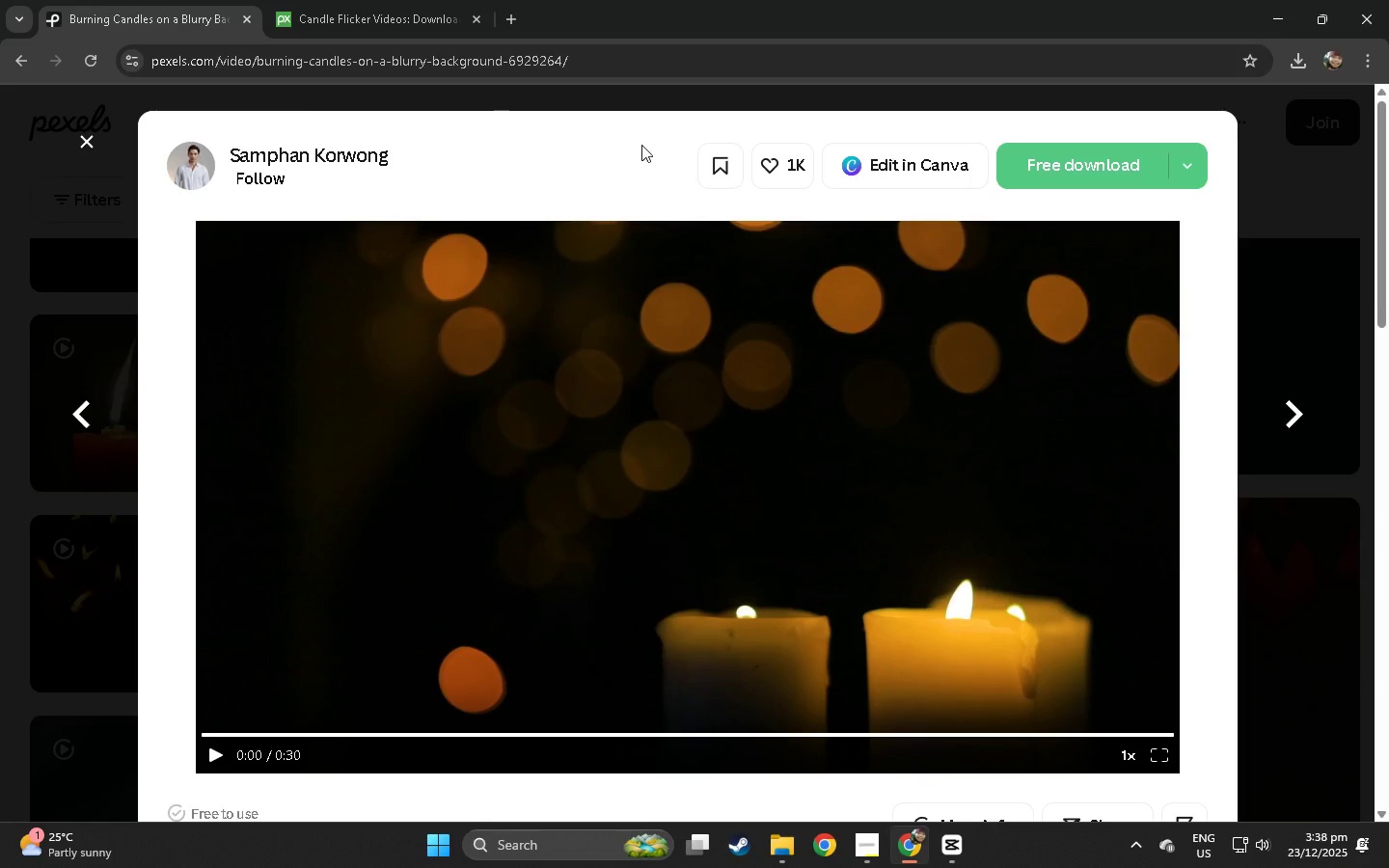 
key(Escape)
 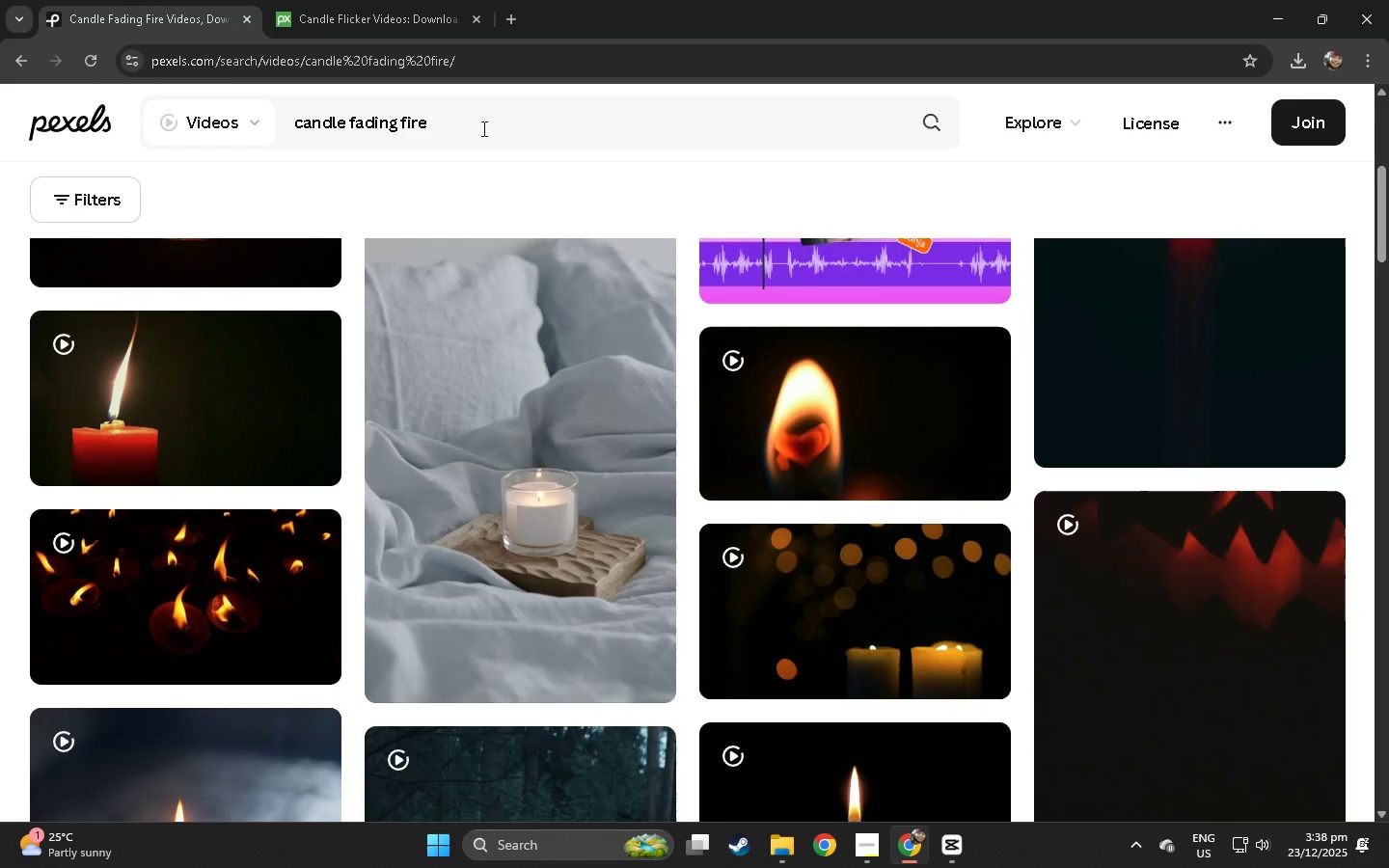 
left_click_drag(start_coordinate=[528, 126], to_coordinate=[343, 135])
 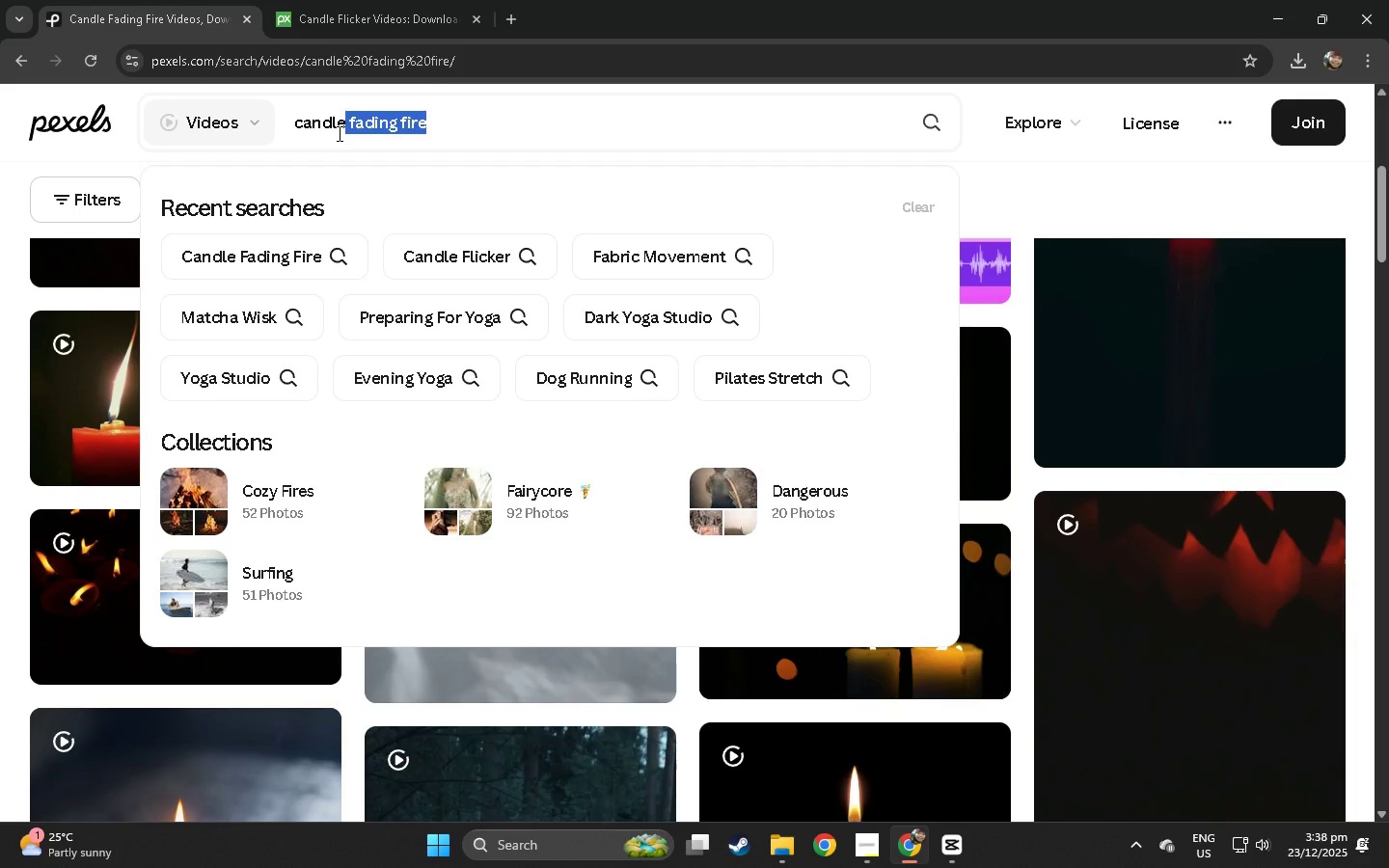 
key(Control+ControlLeft)
 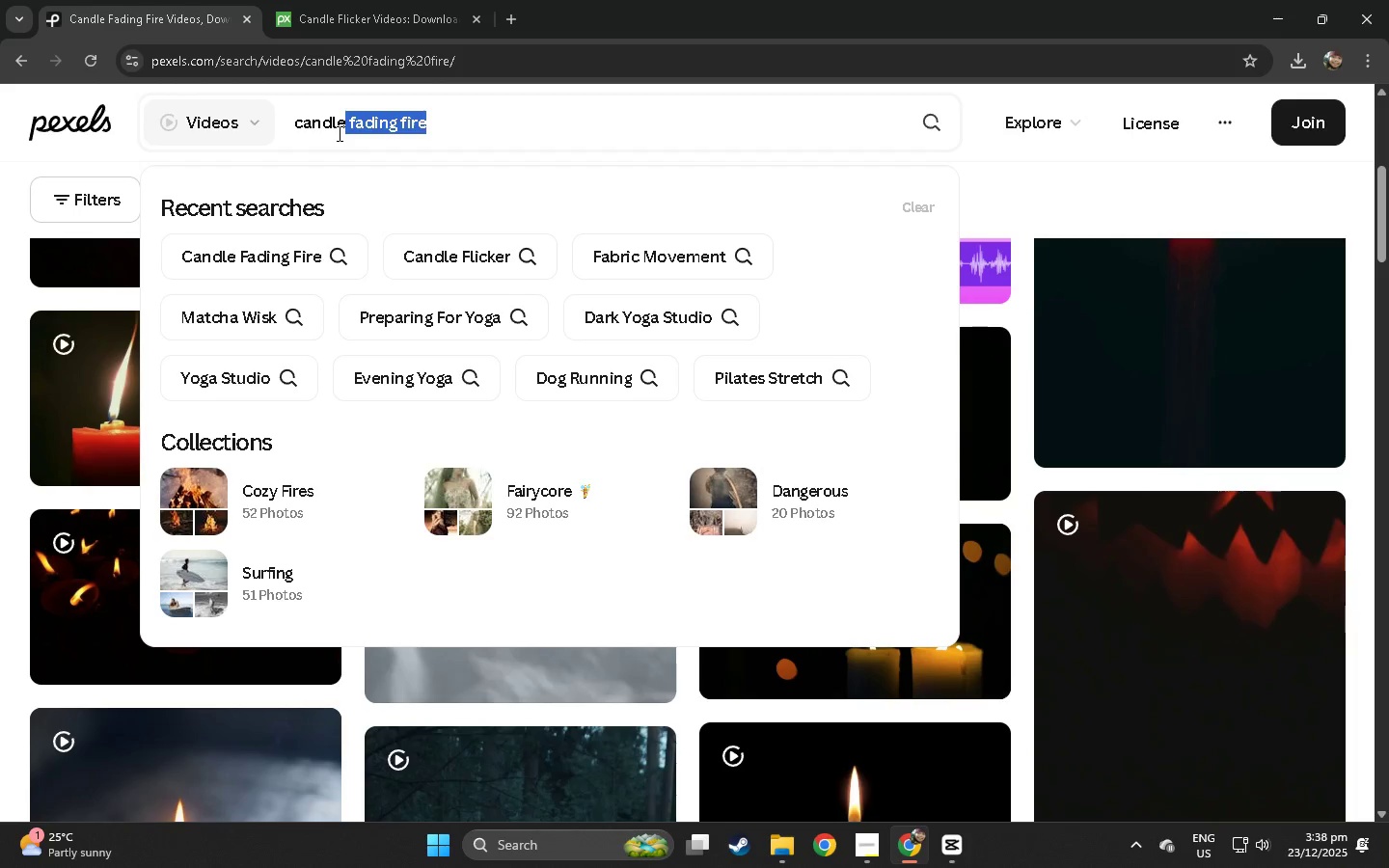 
key(Control+ControlLeft)
 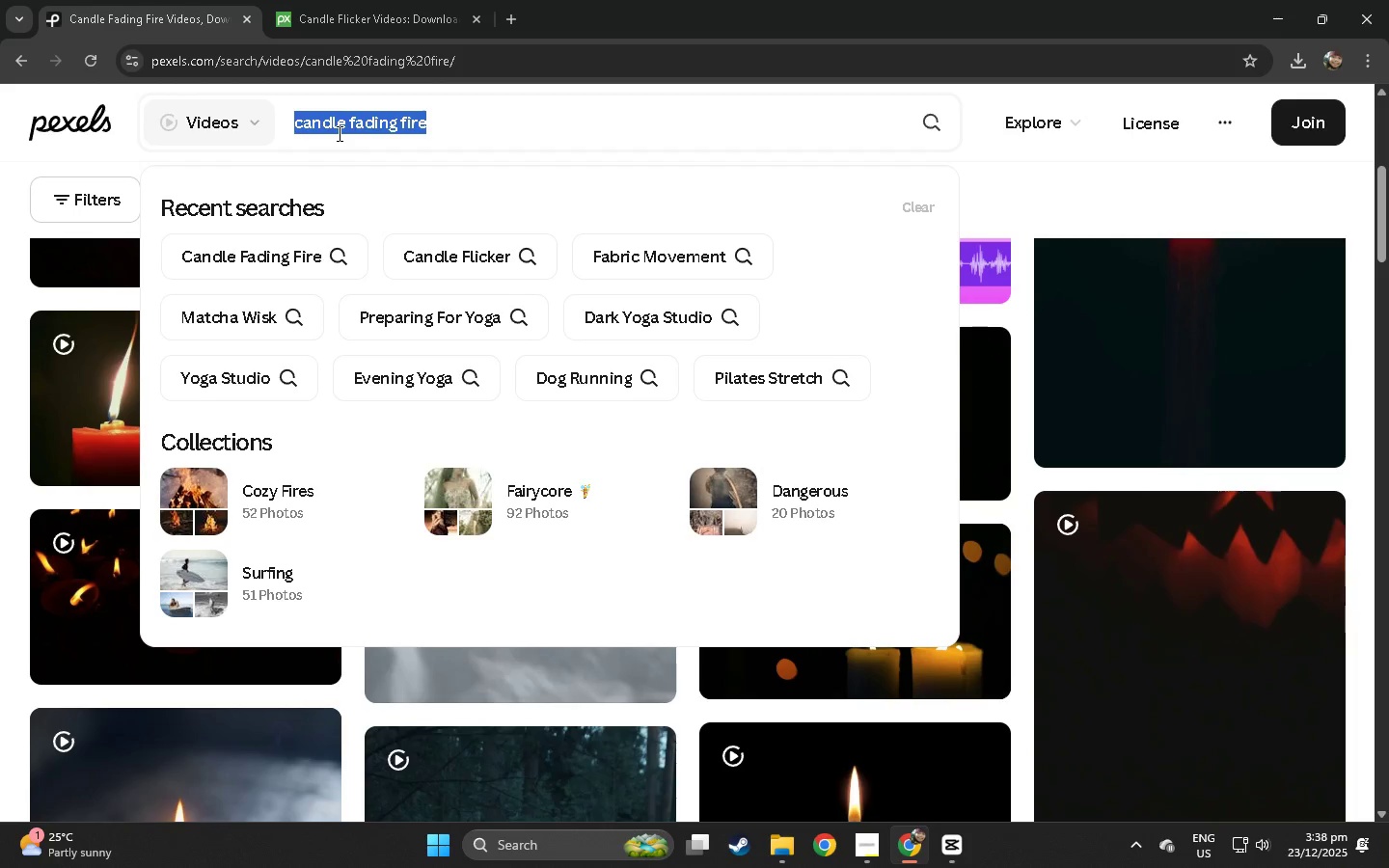 
key(Control+A)
 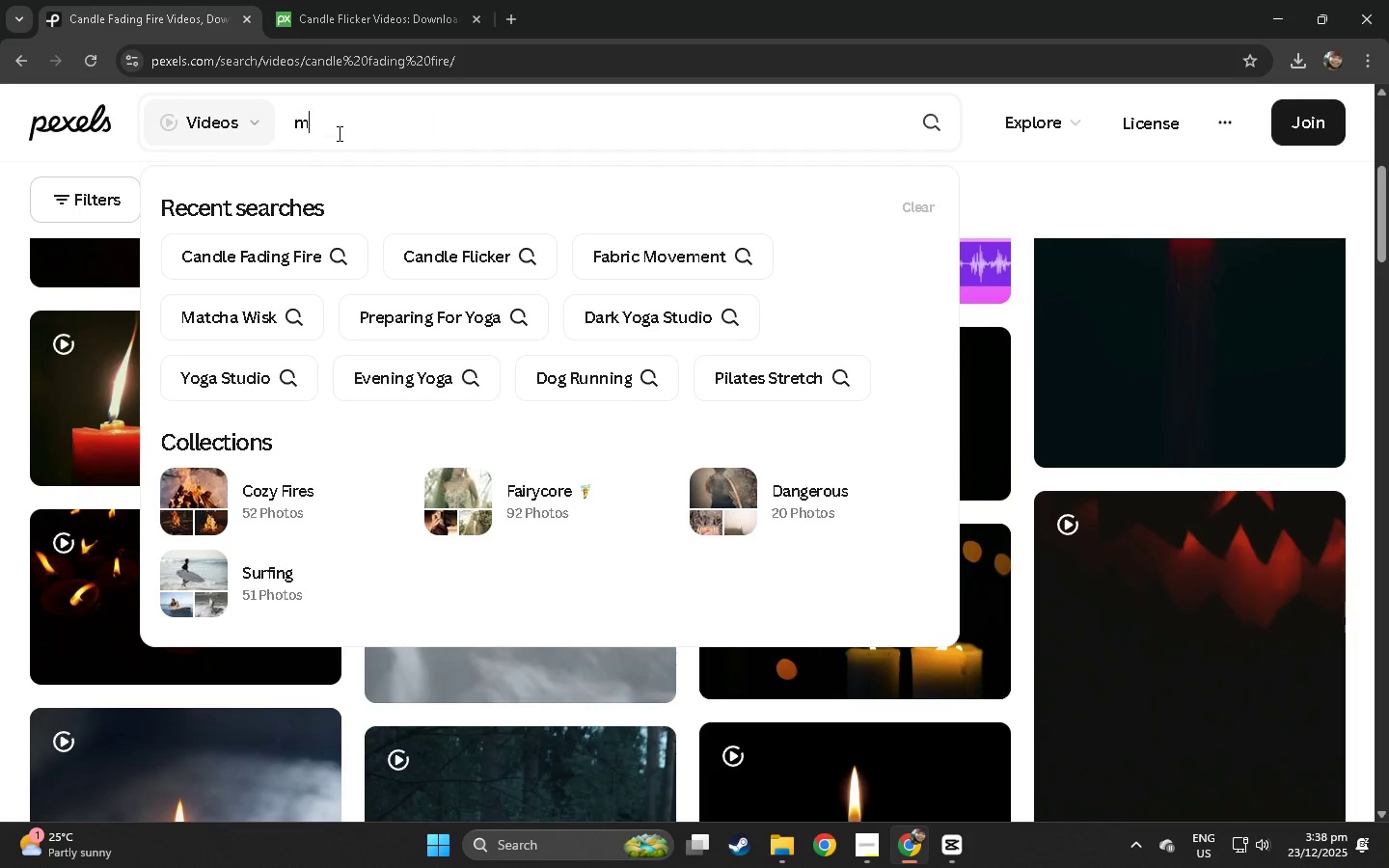 
type(mat adjustme)
key(Backspace)
key(Backspace)
key(Backspace)
type(ment)
 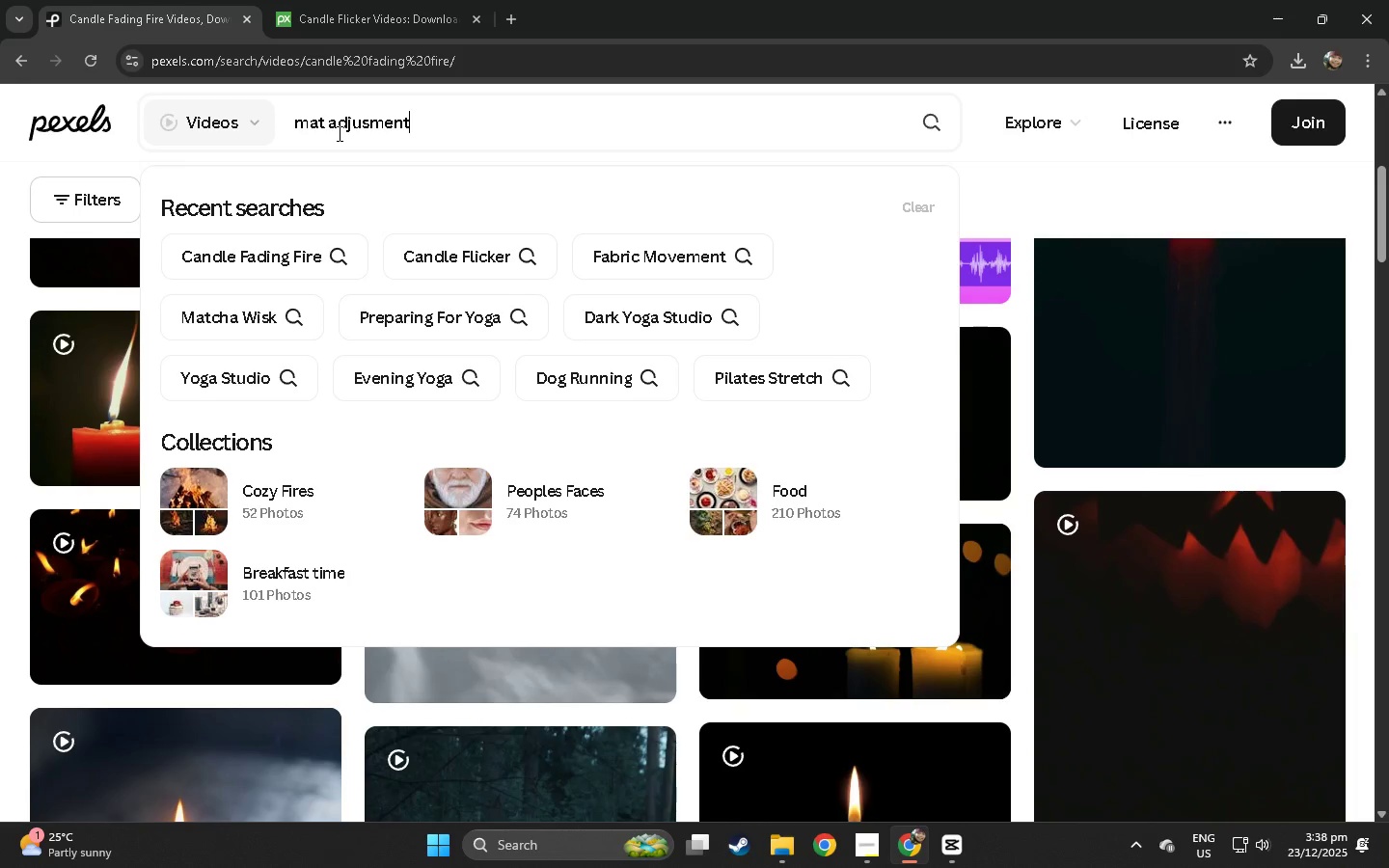 
key(Enter)
 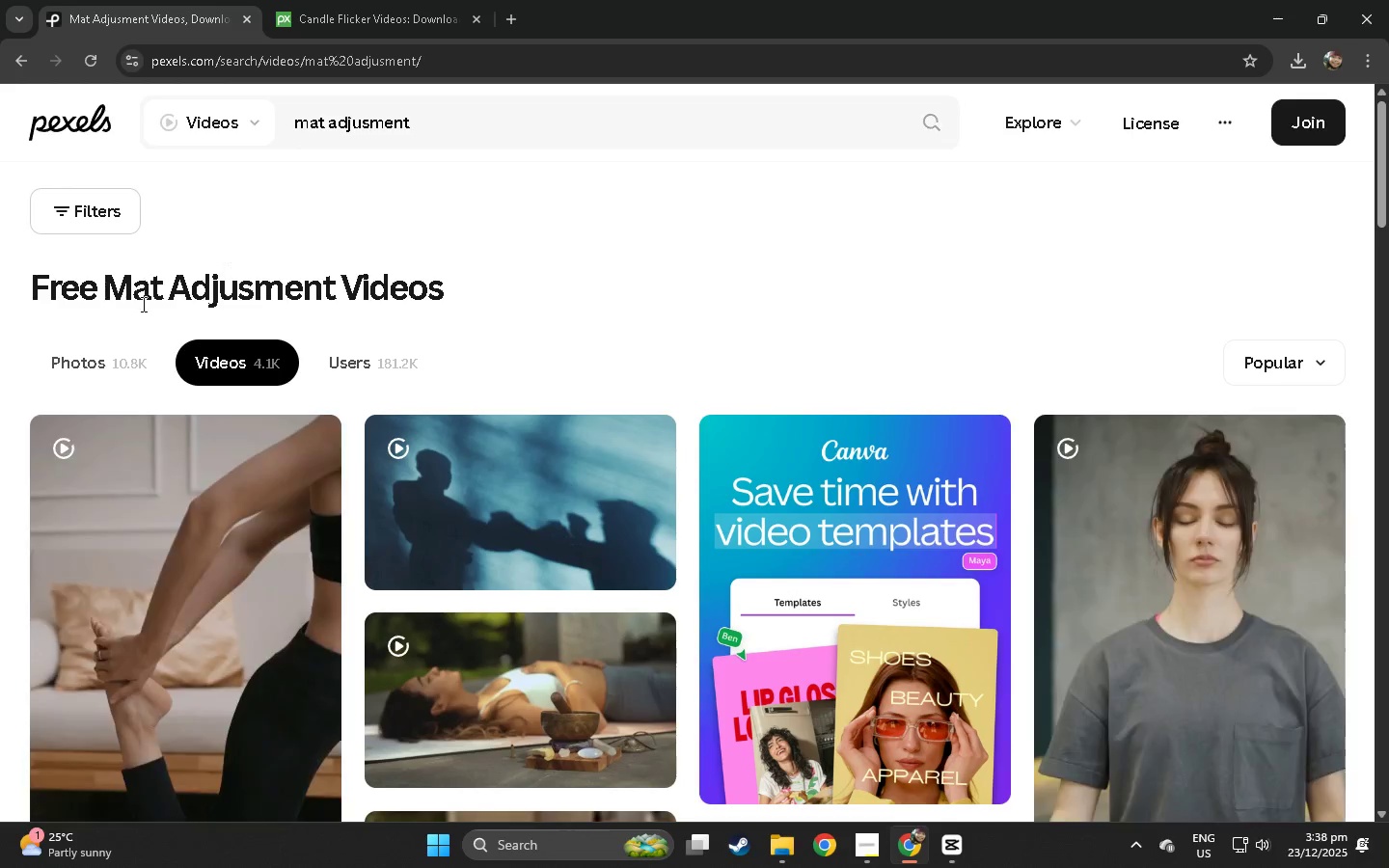 
scroll: coordinate [121, 371], scroll_direction: down, amount: 70.0
 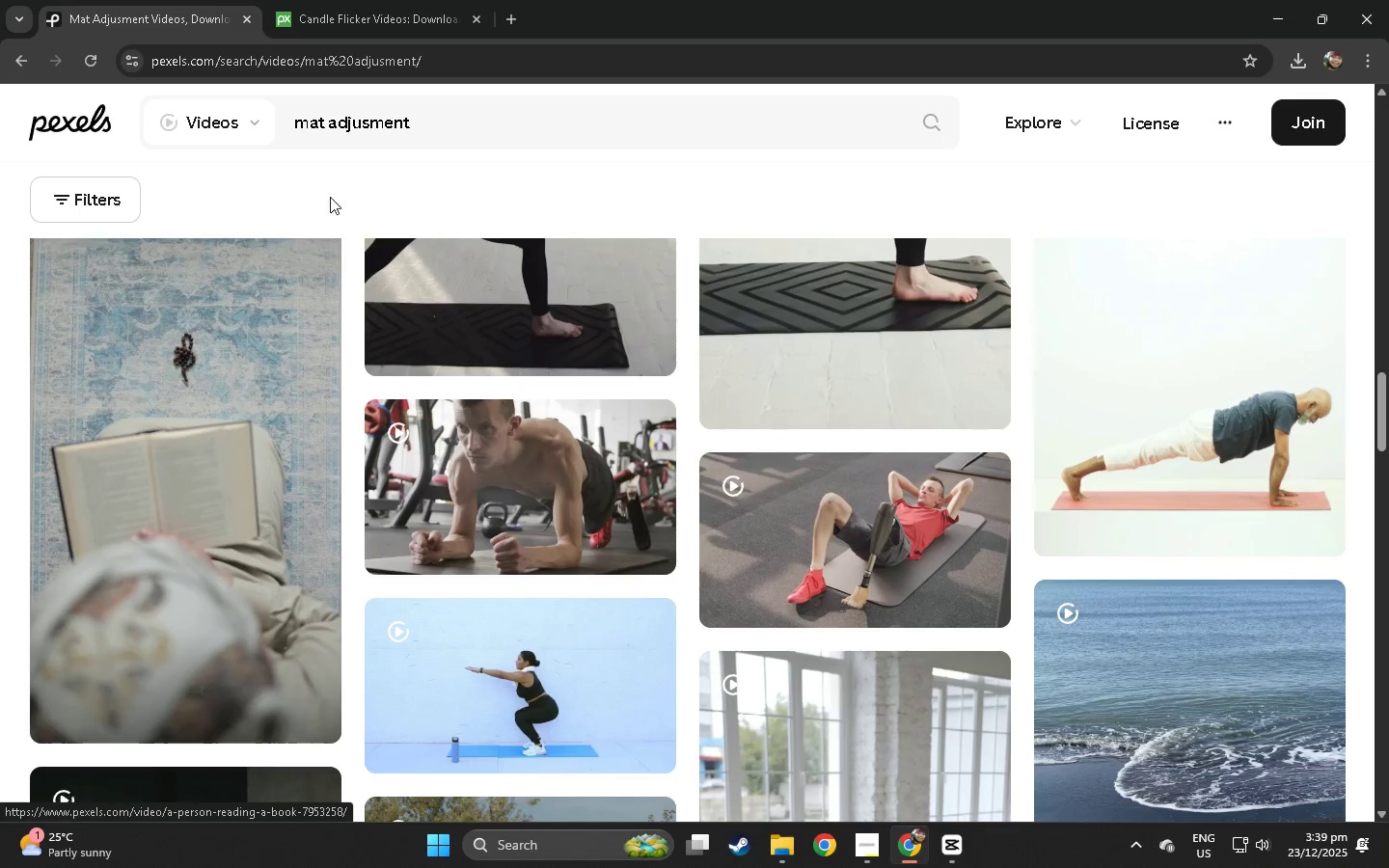 
left_click_drag(start_coordinate=[449, 117], to_coordinate=[306, 149])
 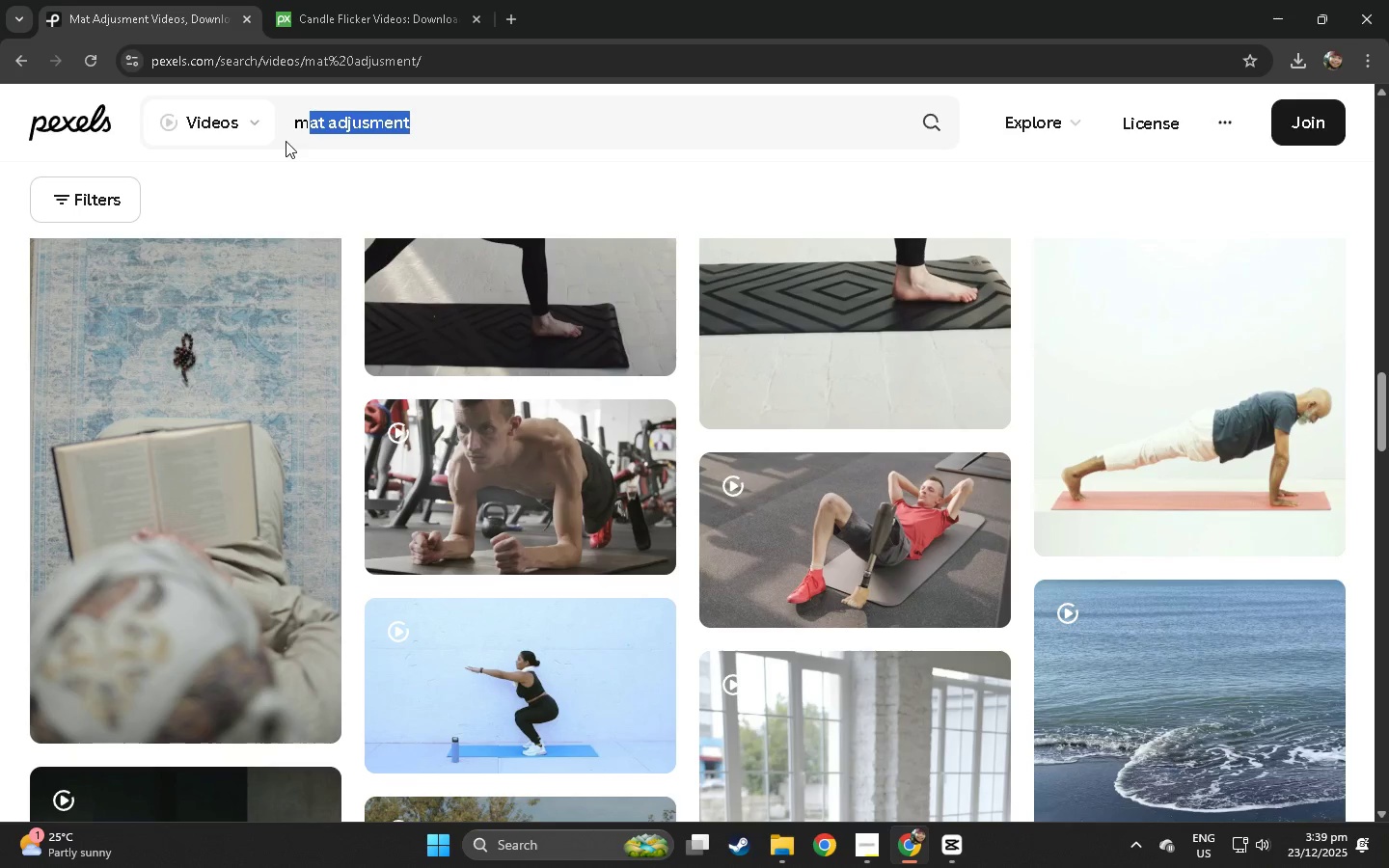 
key(Control+ControlLeft)
 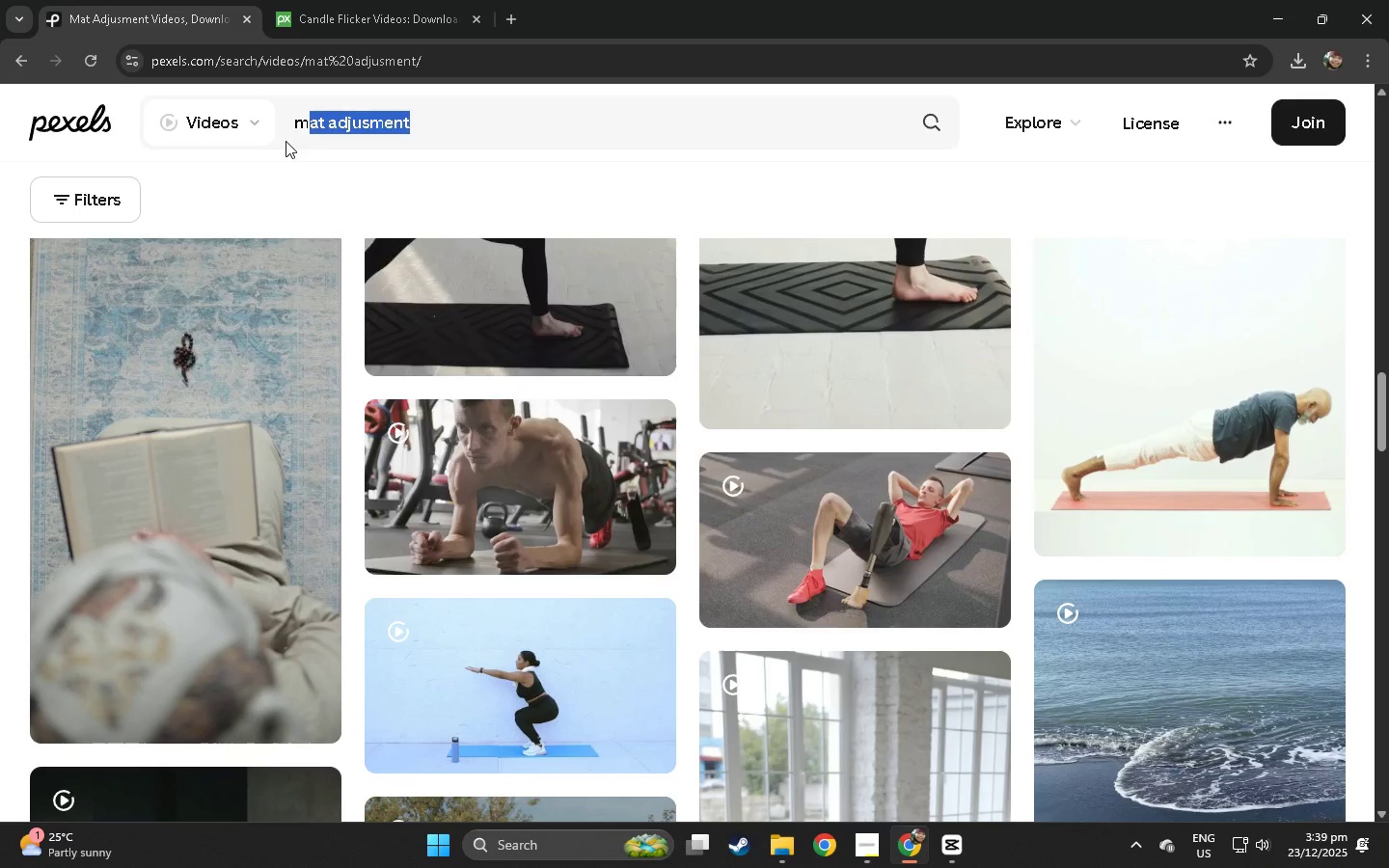 
key(Control+A)
 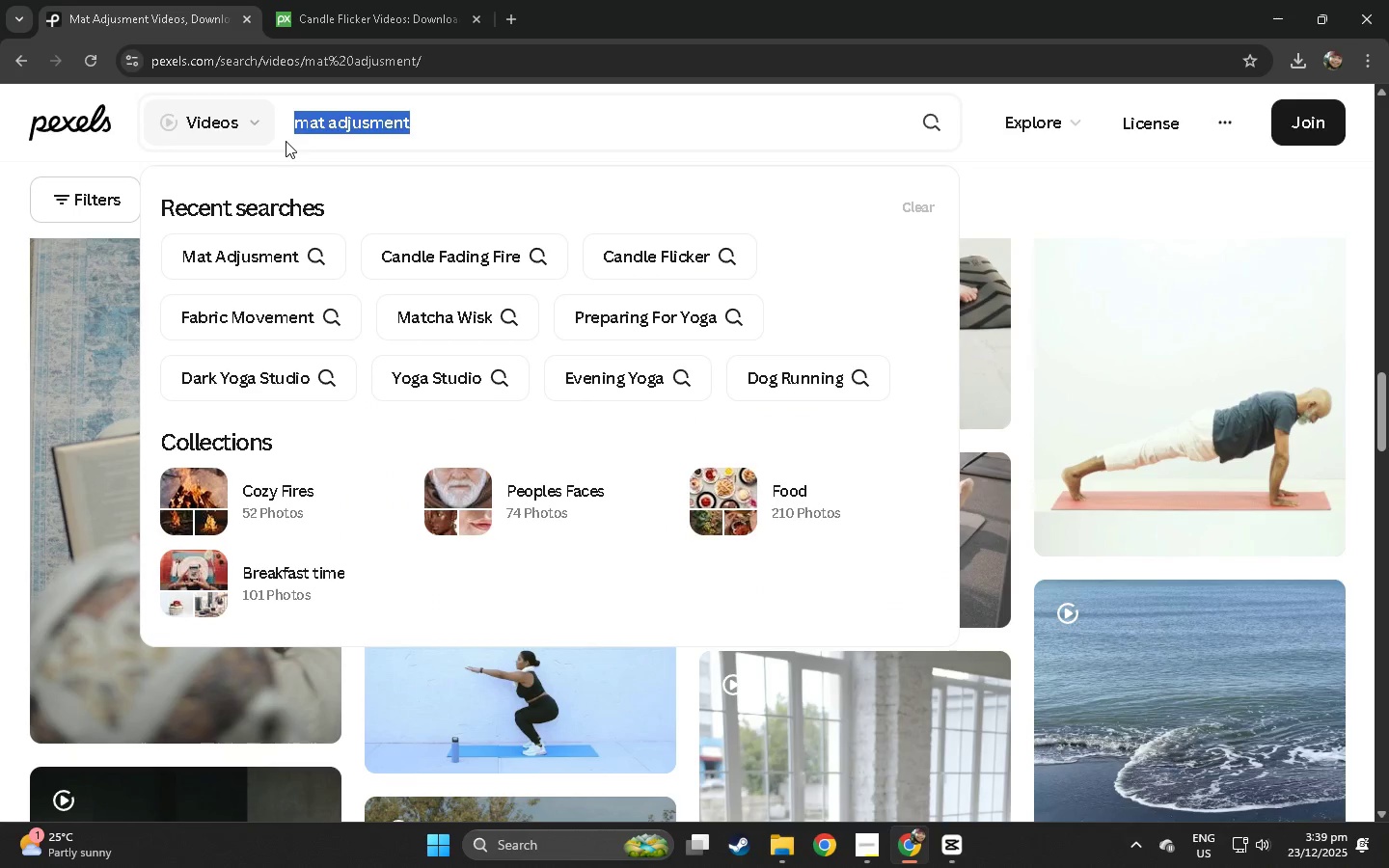 
type(yoga mat)
 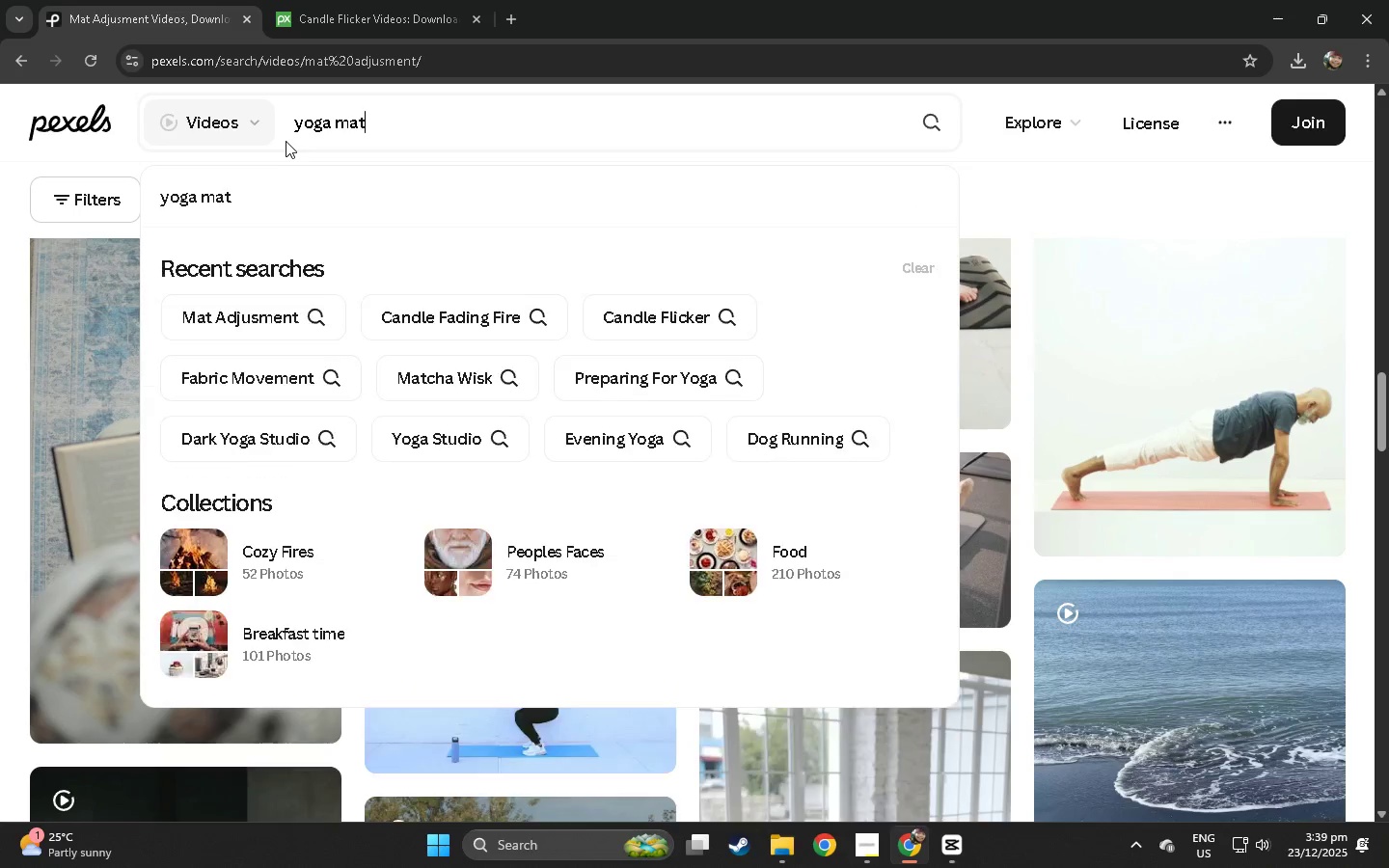 
key(Enter)
 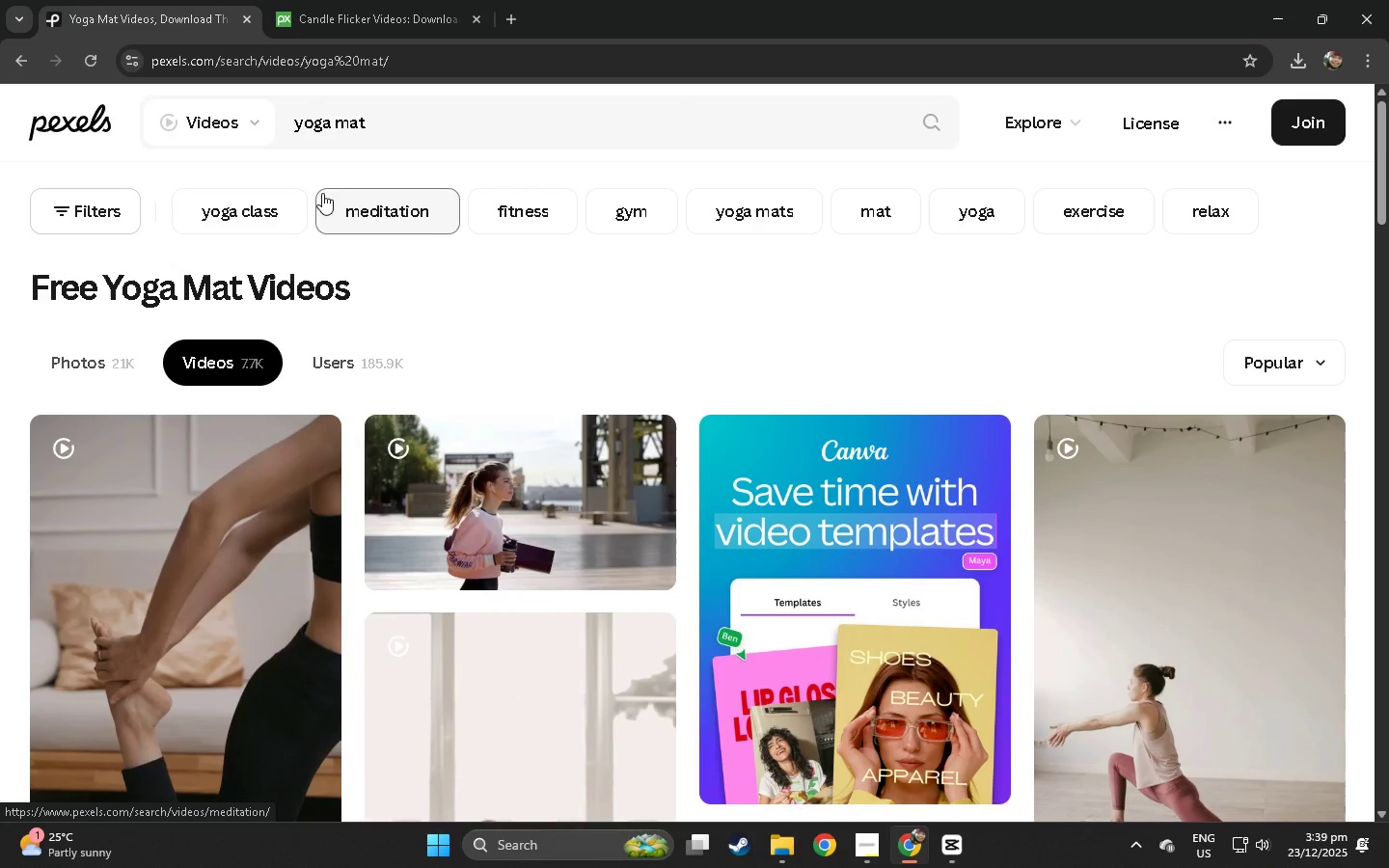 
scroll: coordinate [325, 229], scroll_direction: down, amount: 36.0
 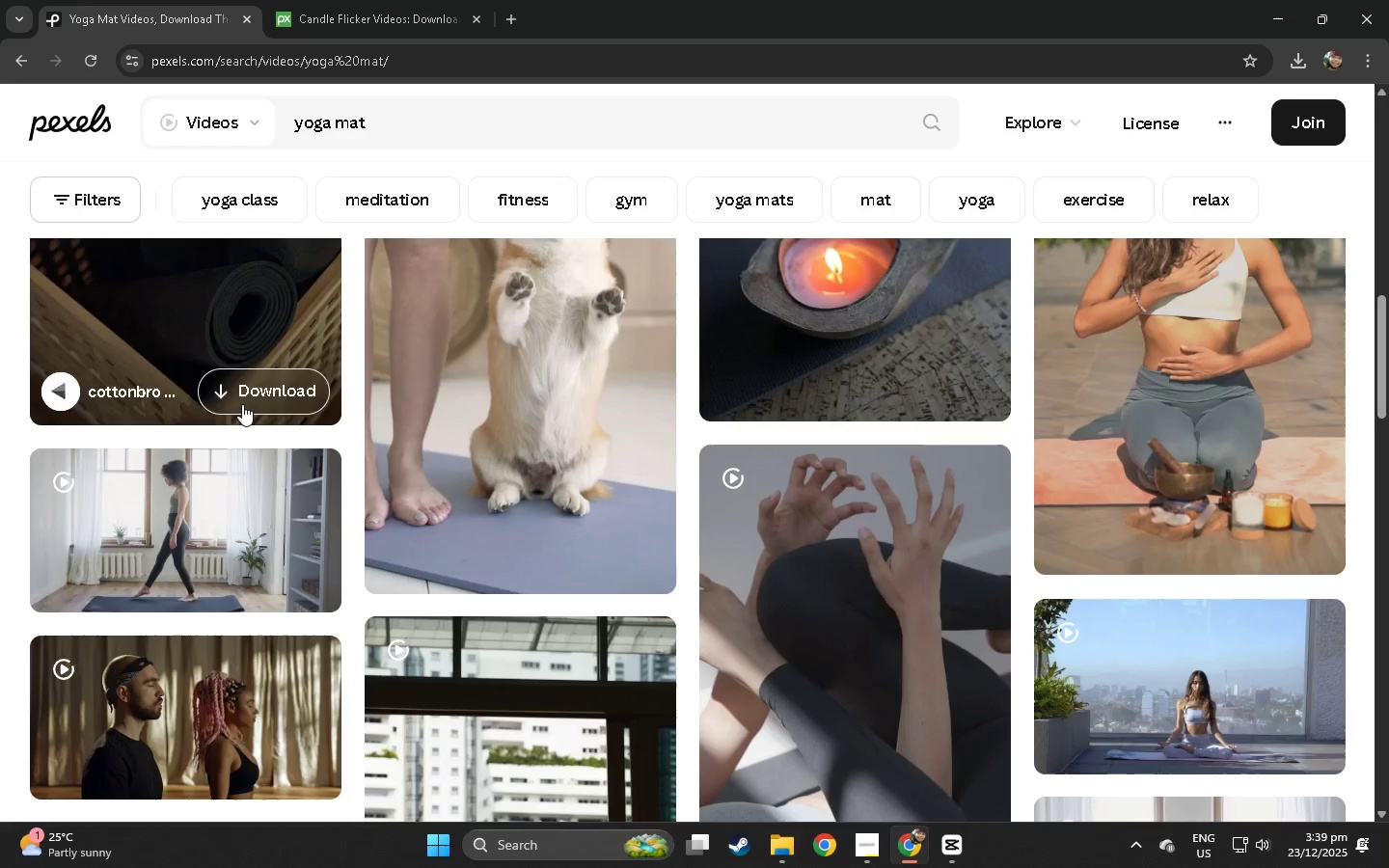 
left_click([170, 498])
 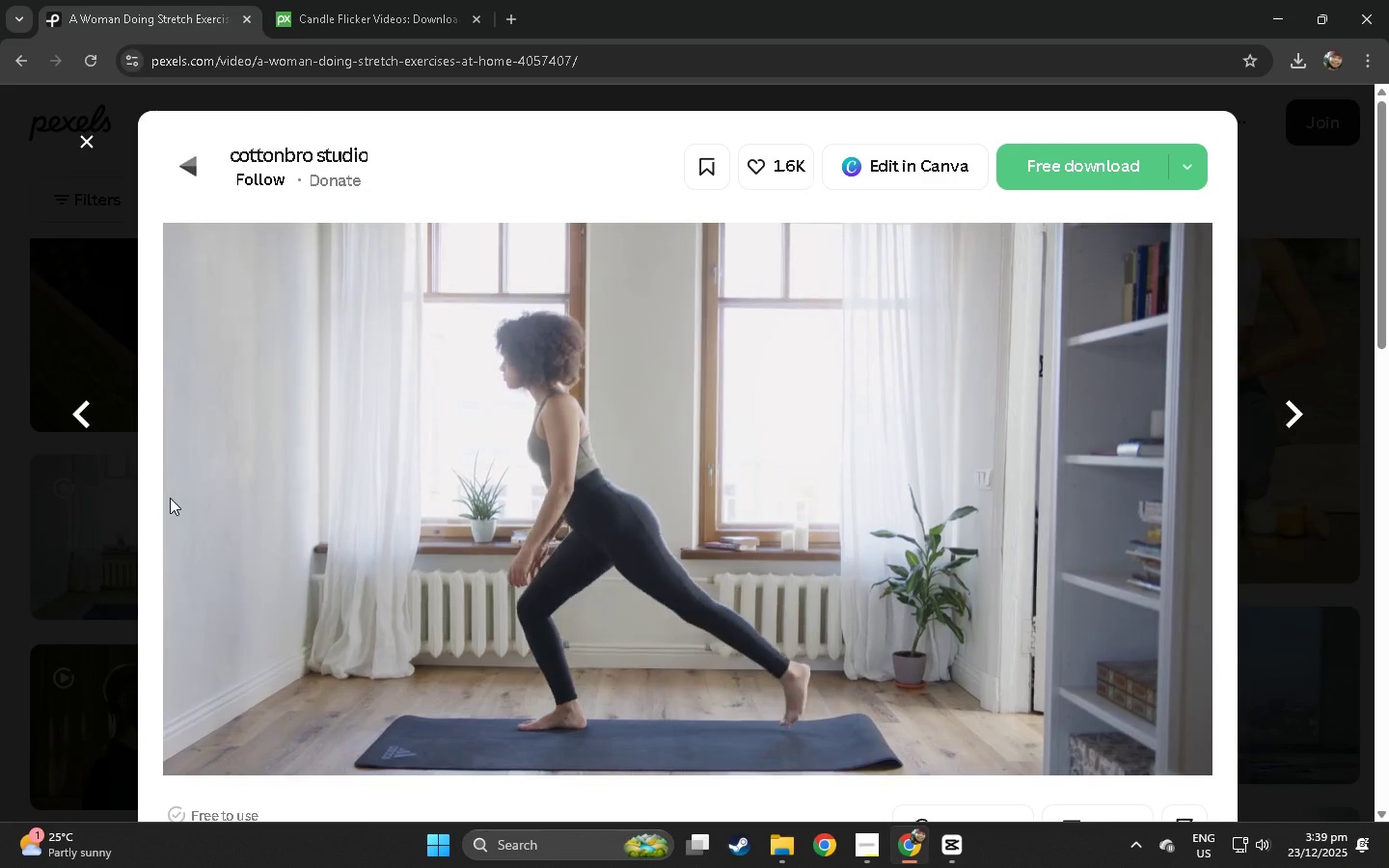 
left_click([0, 480])
 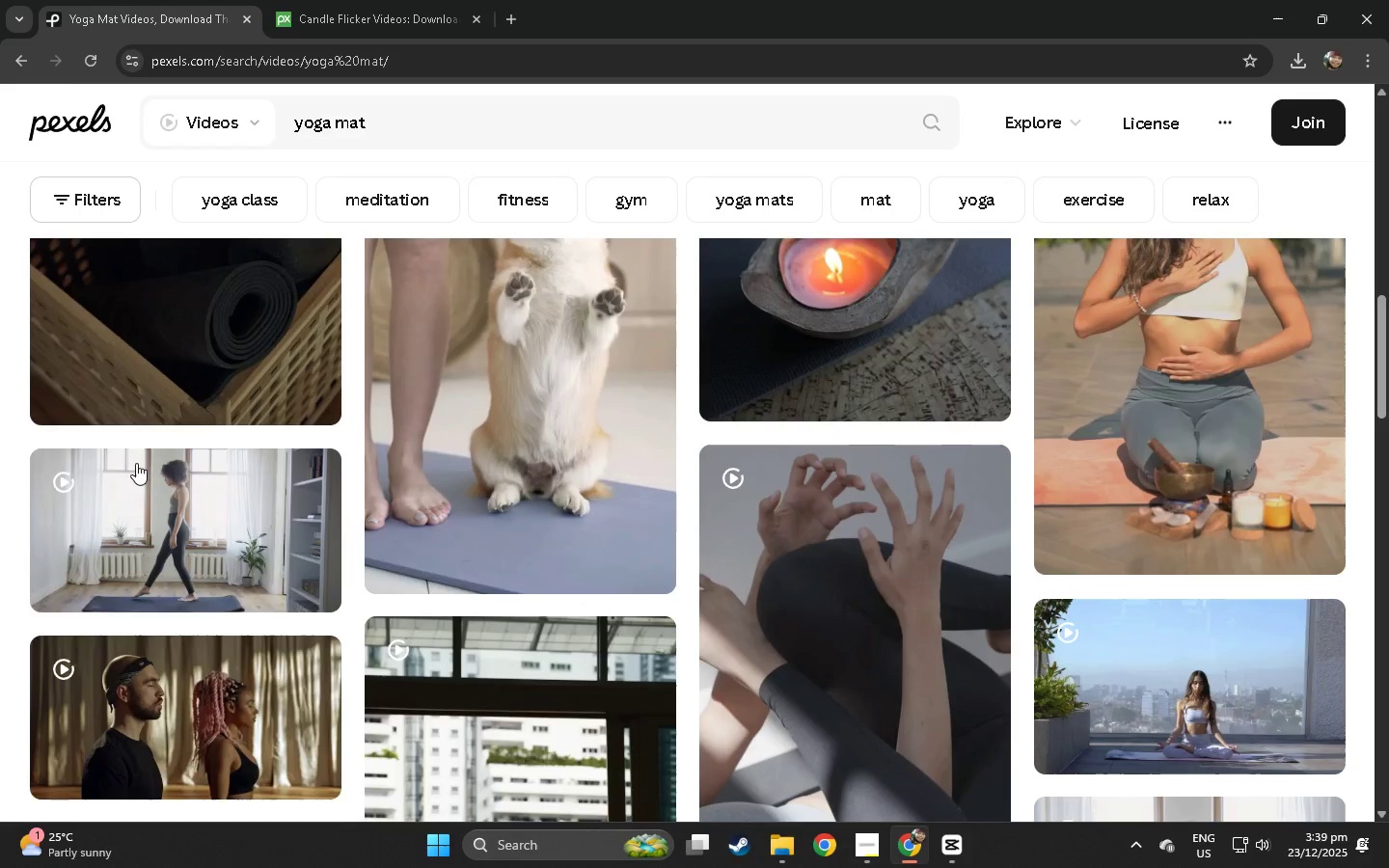 
scroll: coordinate [480, 449], scroll_direction: down, amount: 13.0
 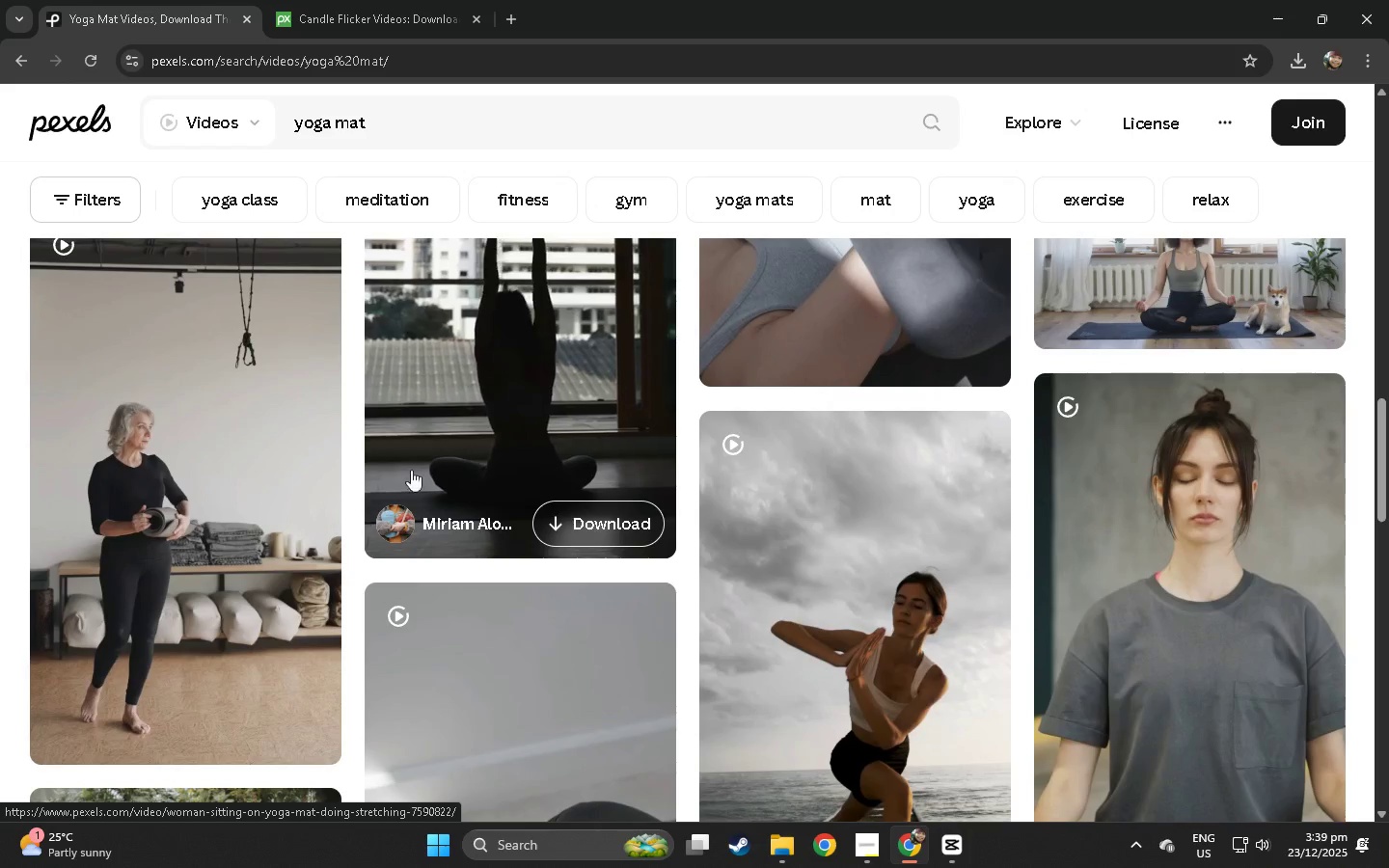 
left_click([200, 461])
 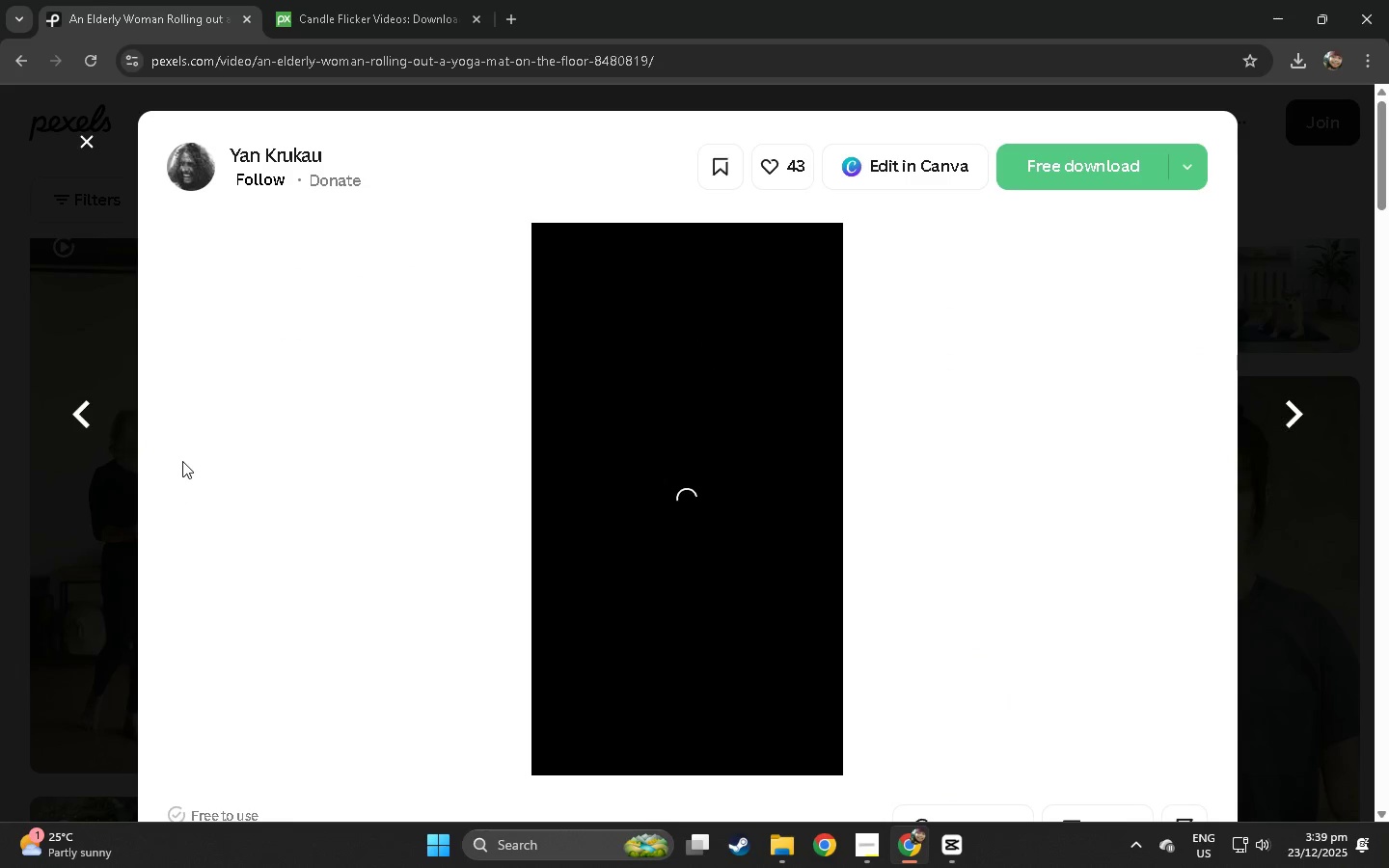 
left_click([360, 0])
 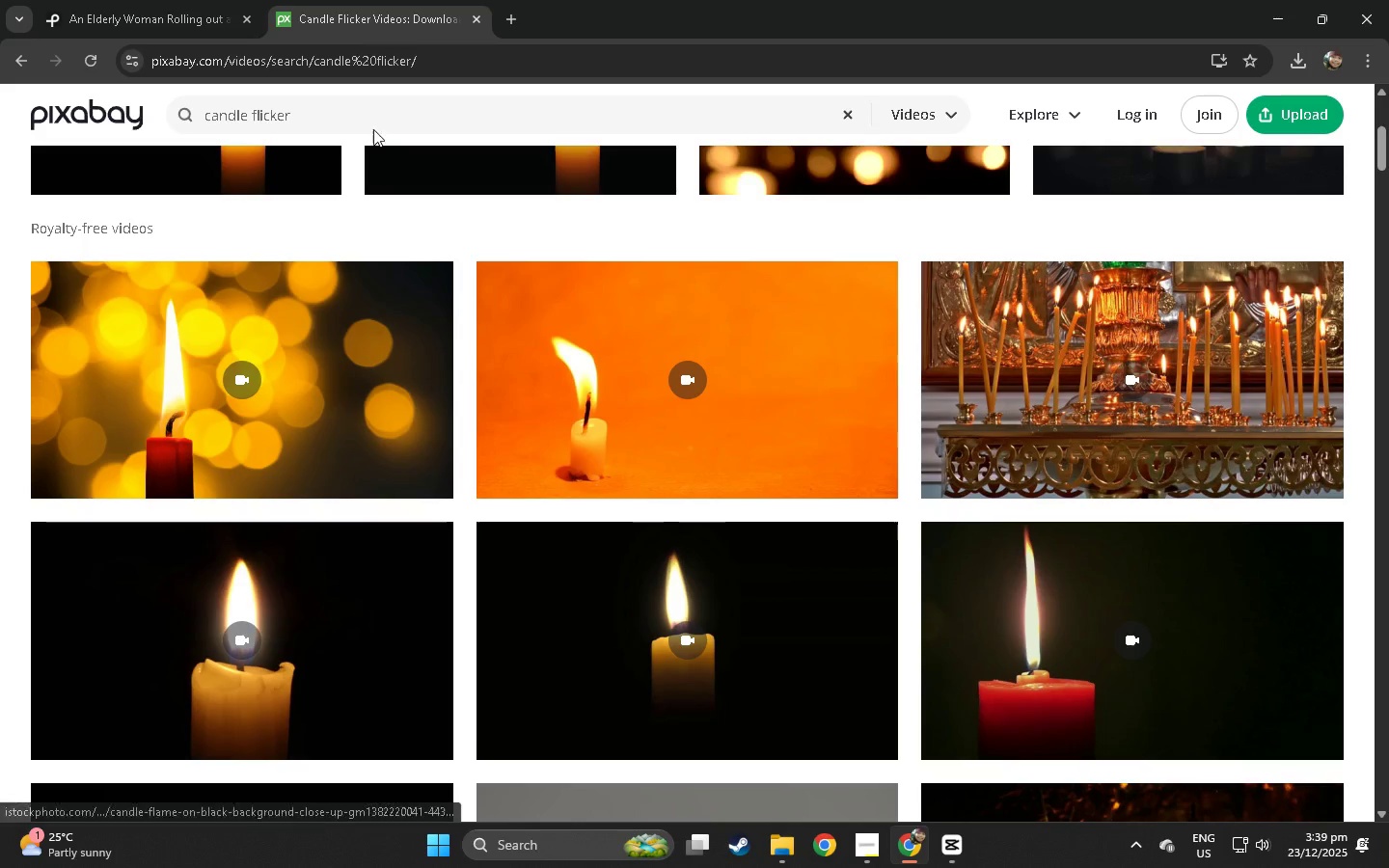 
left_click_drag(start_coordinate=[371, 113], to_coordinate=[44, 119])
 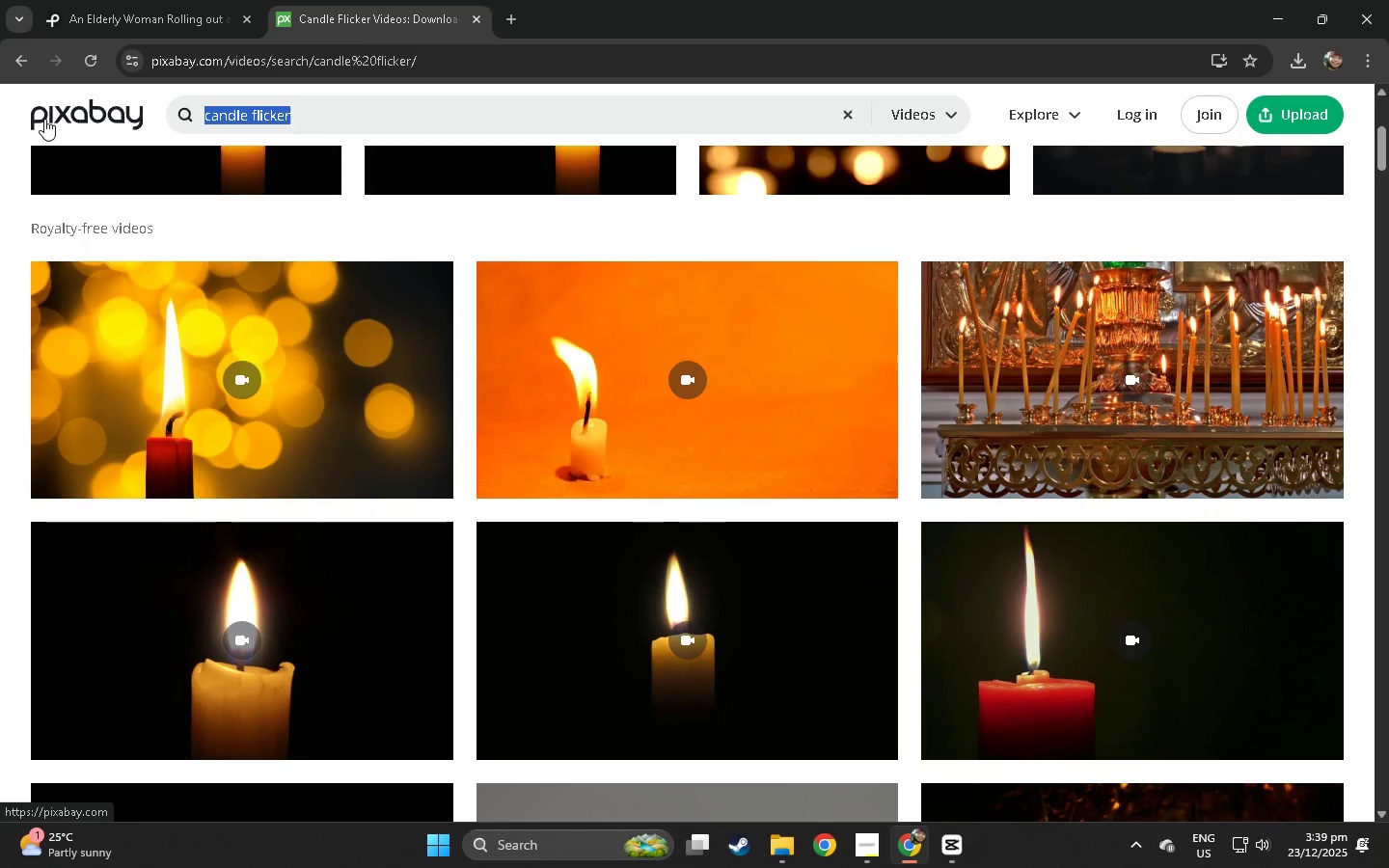 
type(yoga ,ma)
key(Backspace)
key(Backspace)
type(at)
 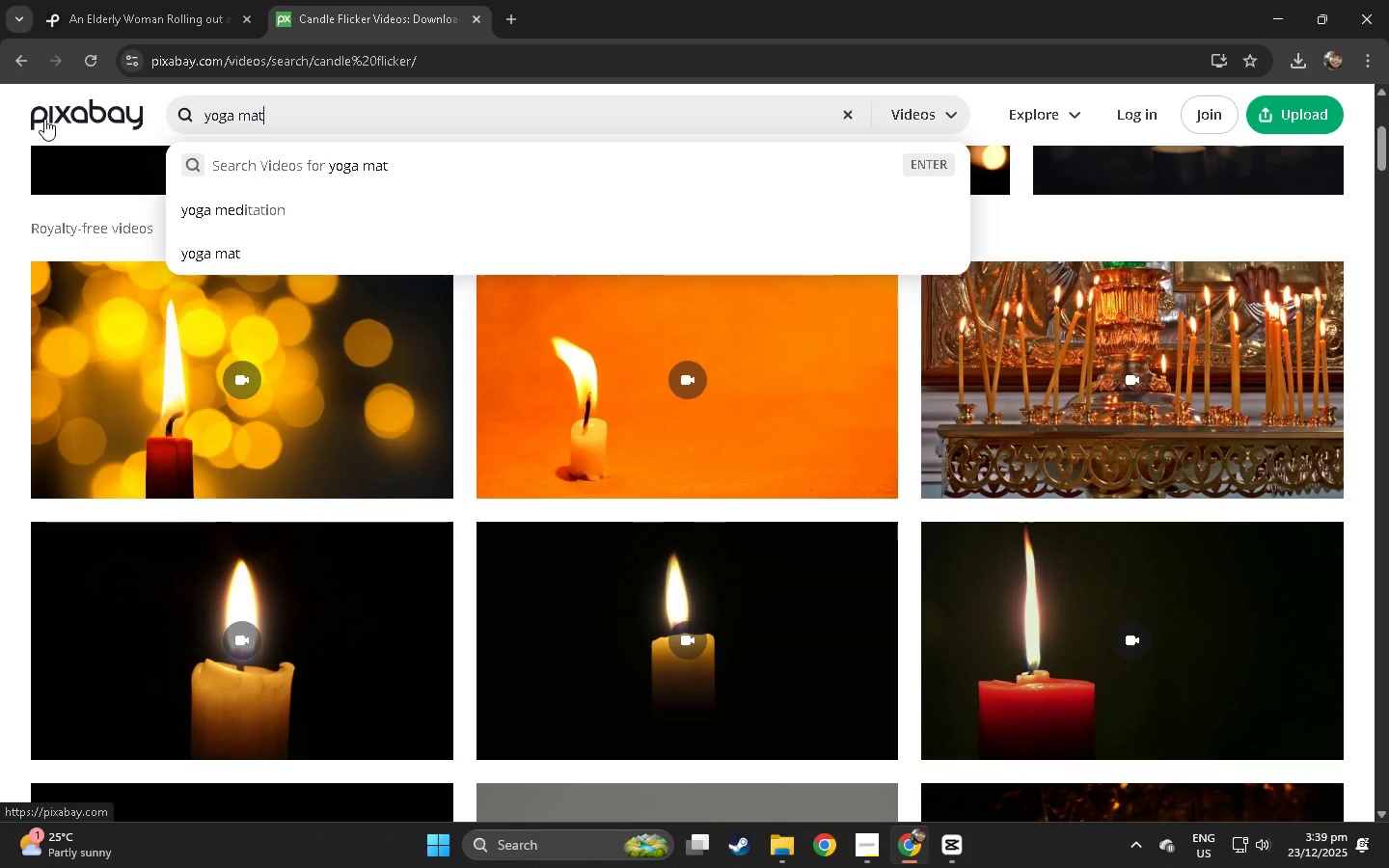 
key(Enter)
 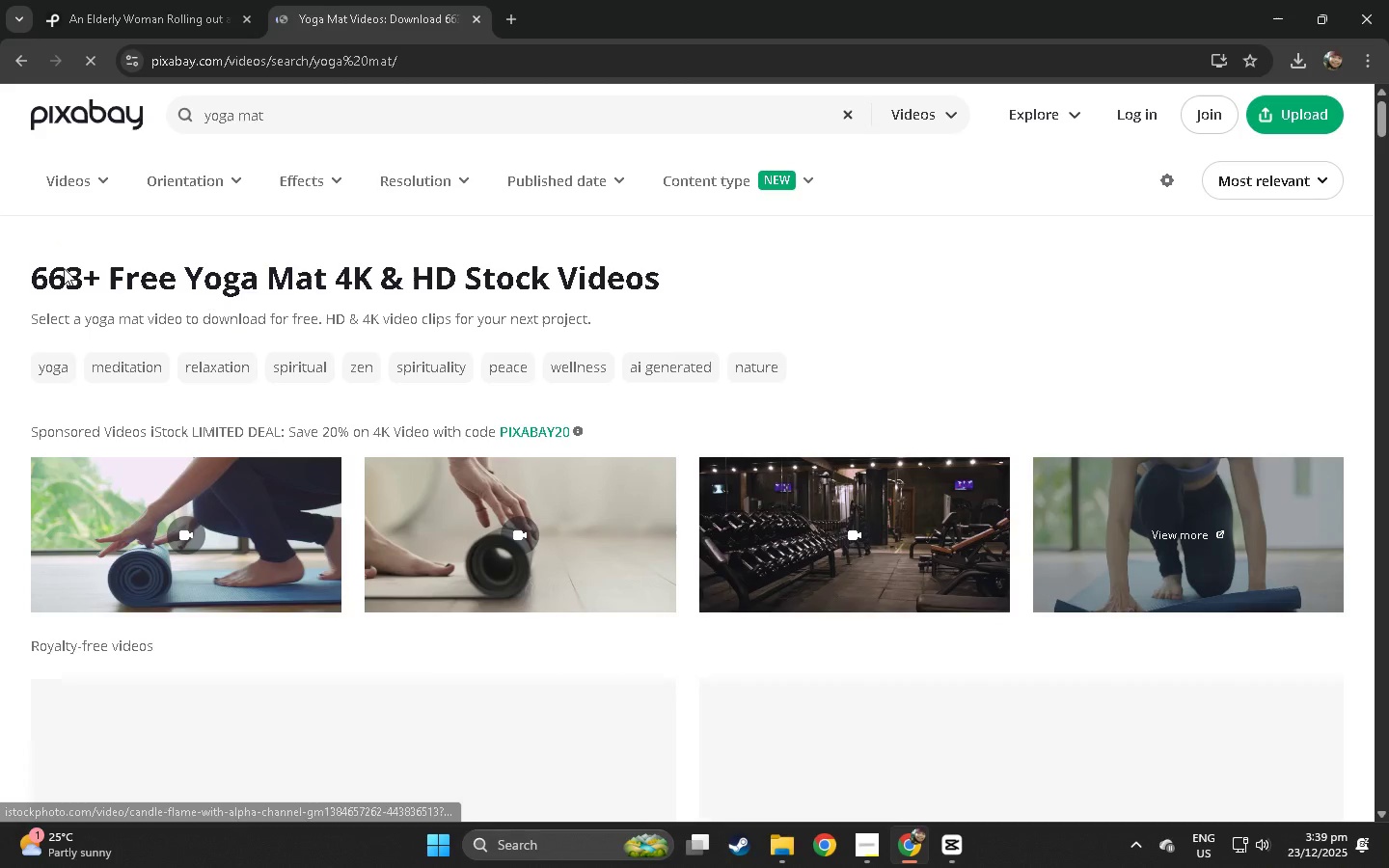 
scroll: coordinate [373, 405], scroll_direction: down, amount: 5.0
 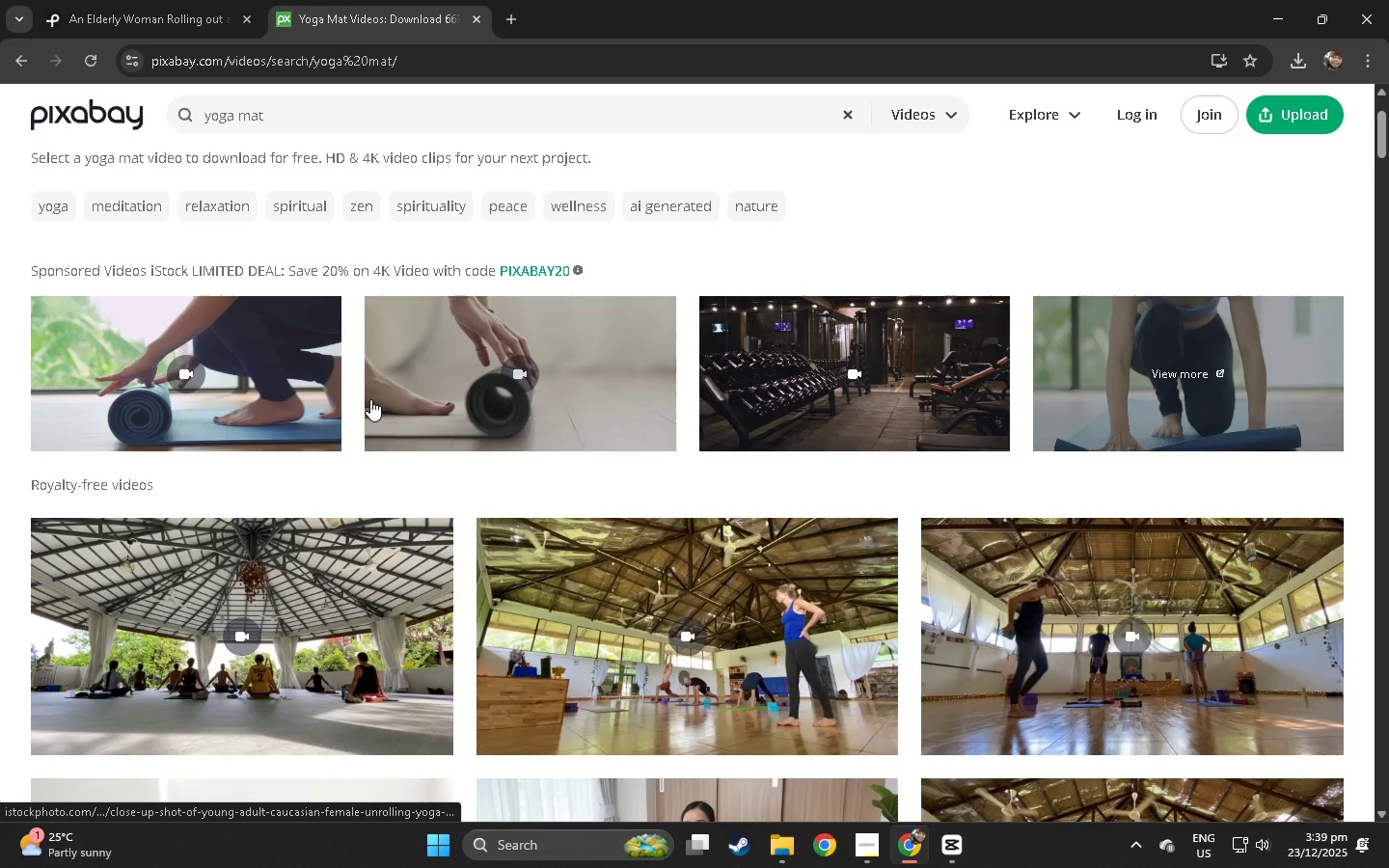 
left_click([281, 349])
 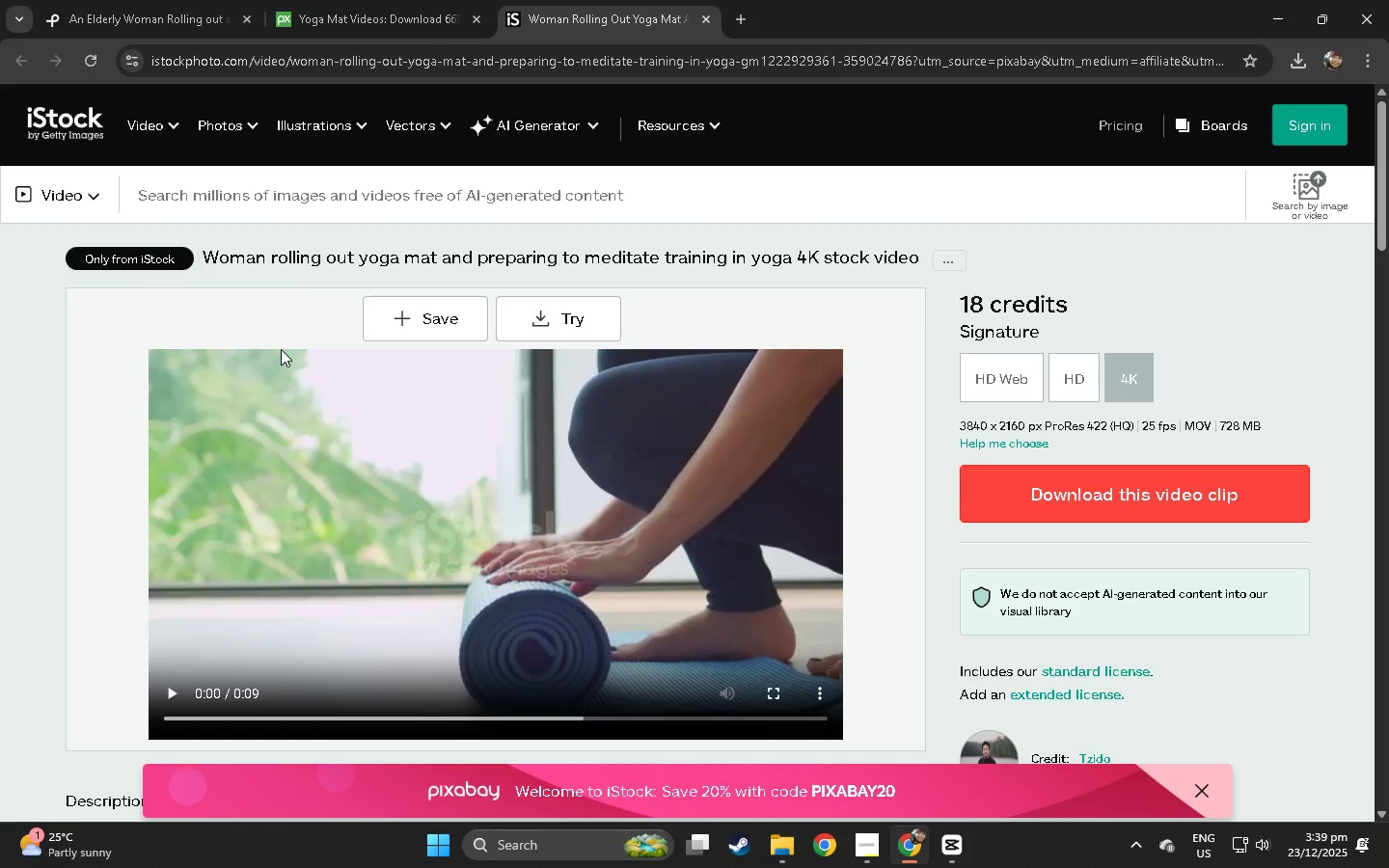 
left_click([278, 469])
 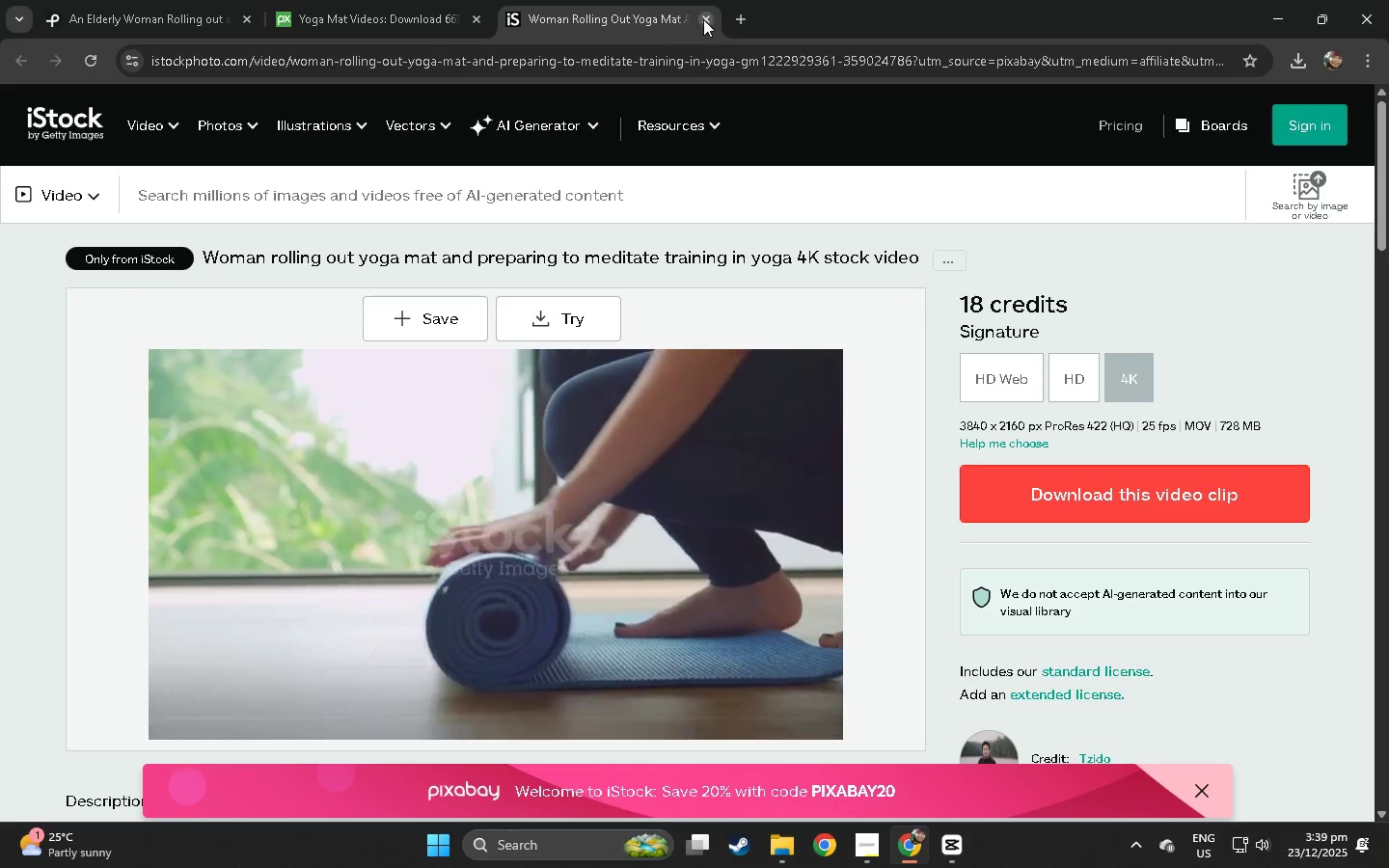 
left_click([705, 19])
 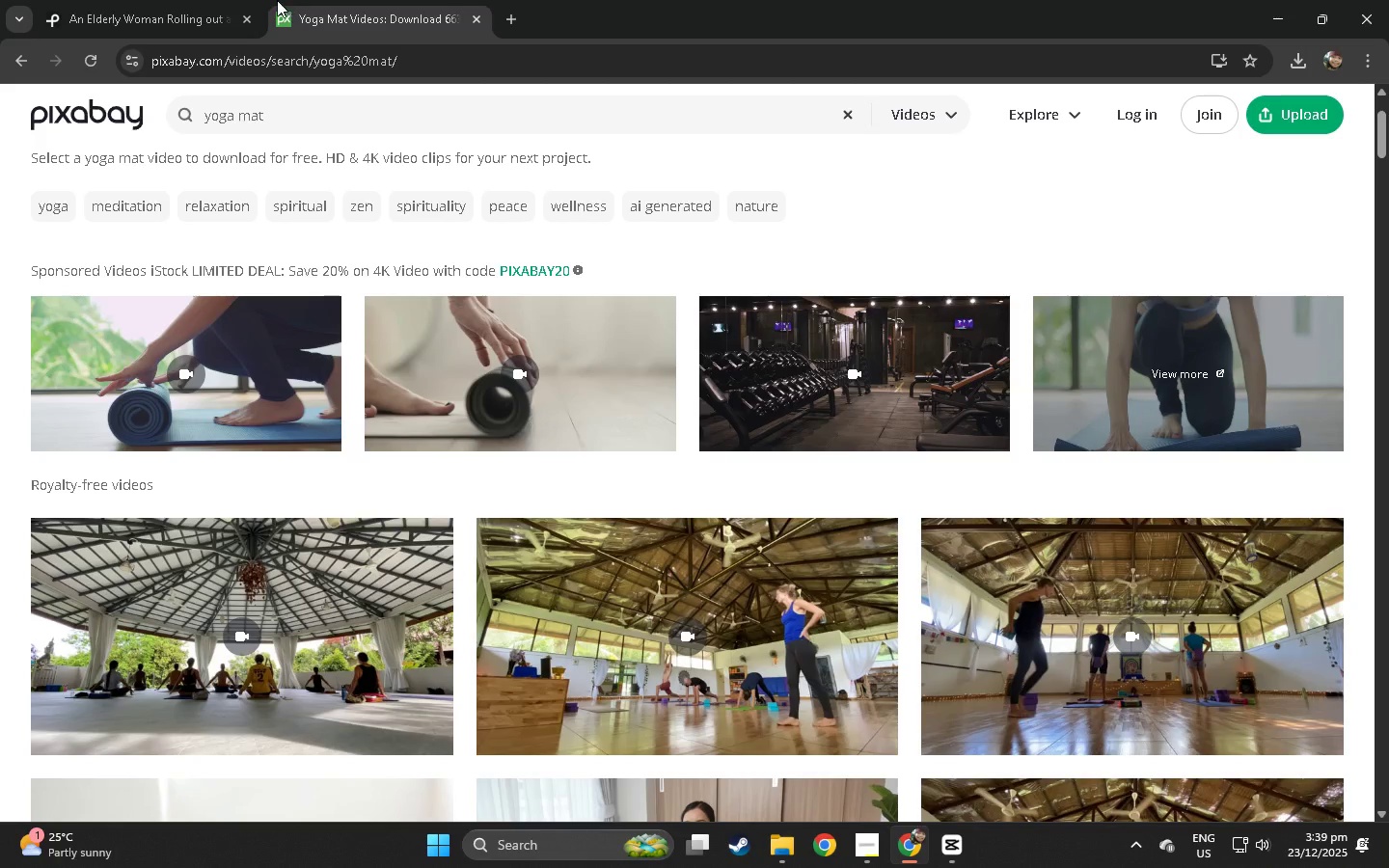 
left_click([209, 0])
 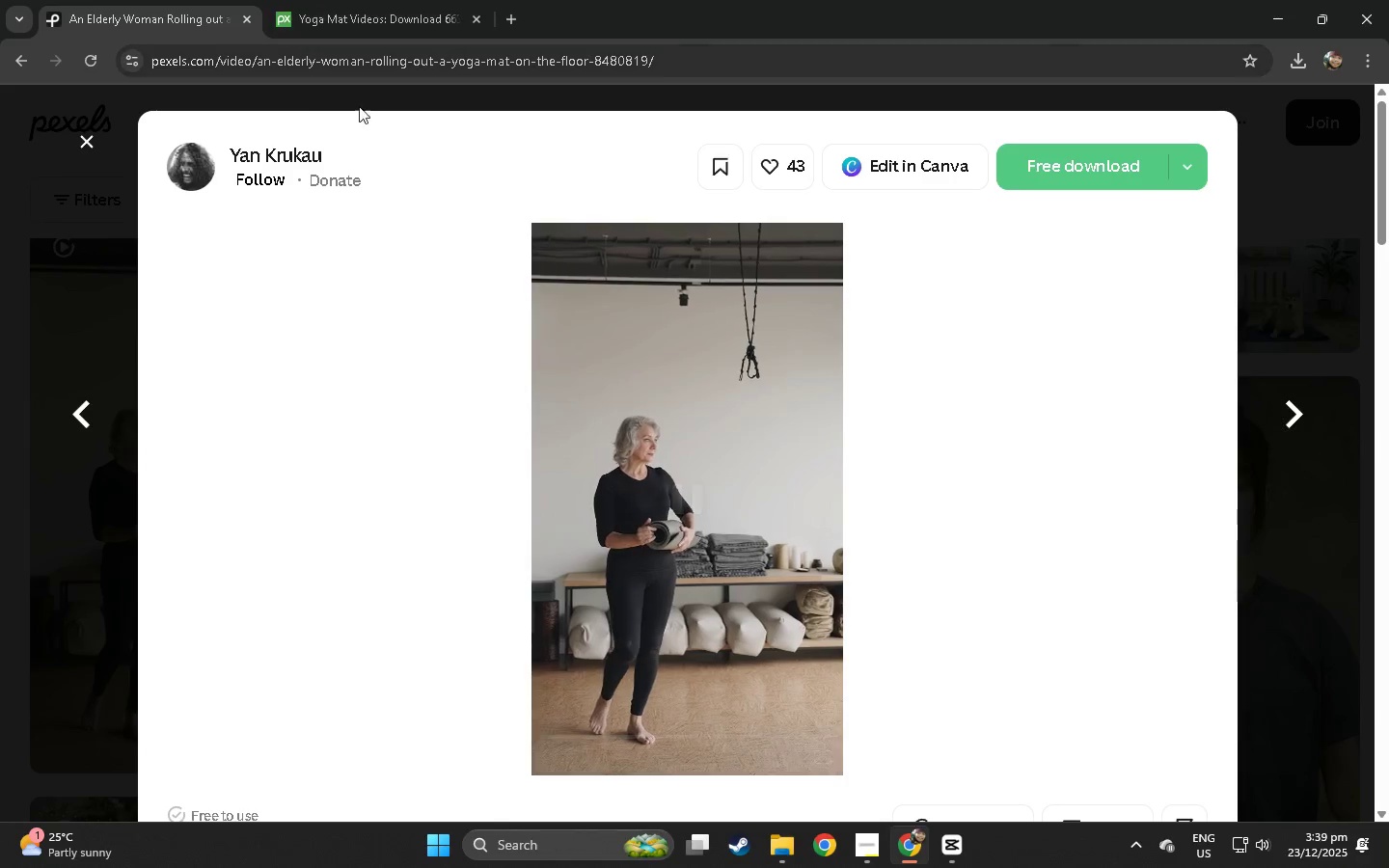 
left_click([0, 539])
 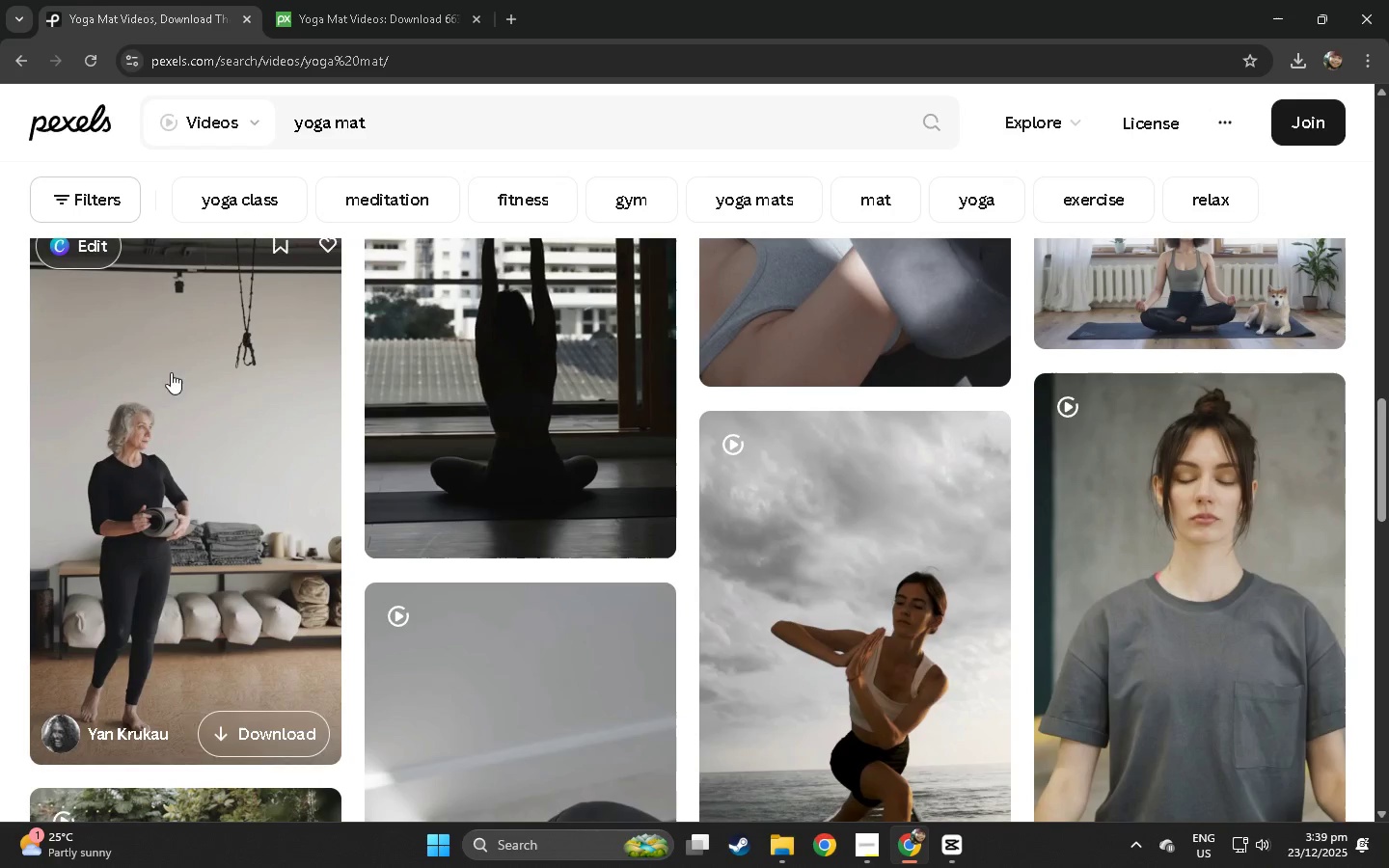 
left_click([133, 339])
 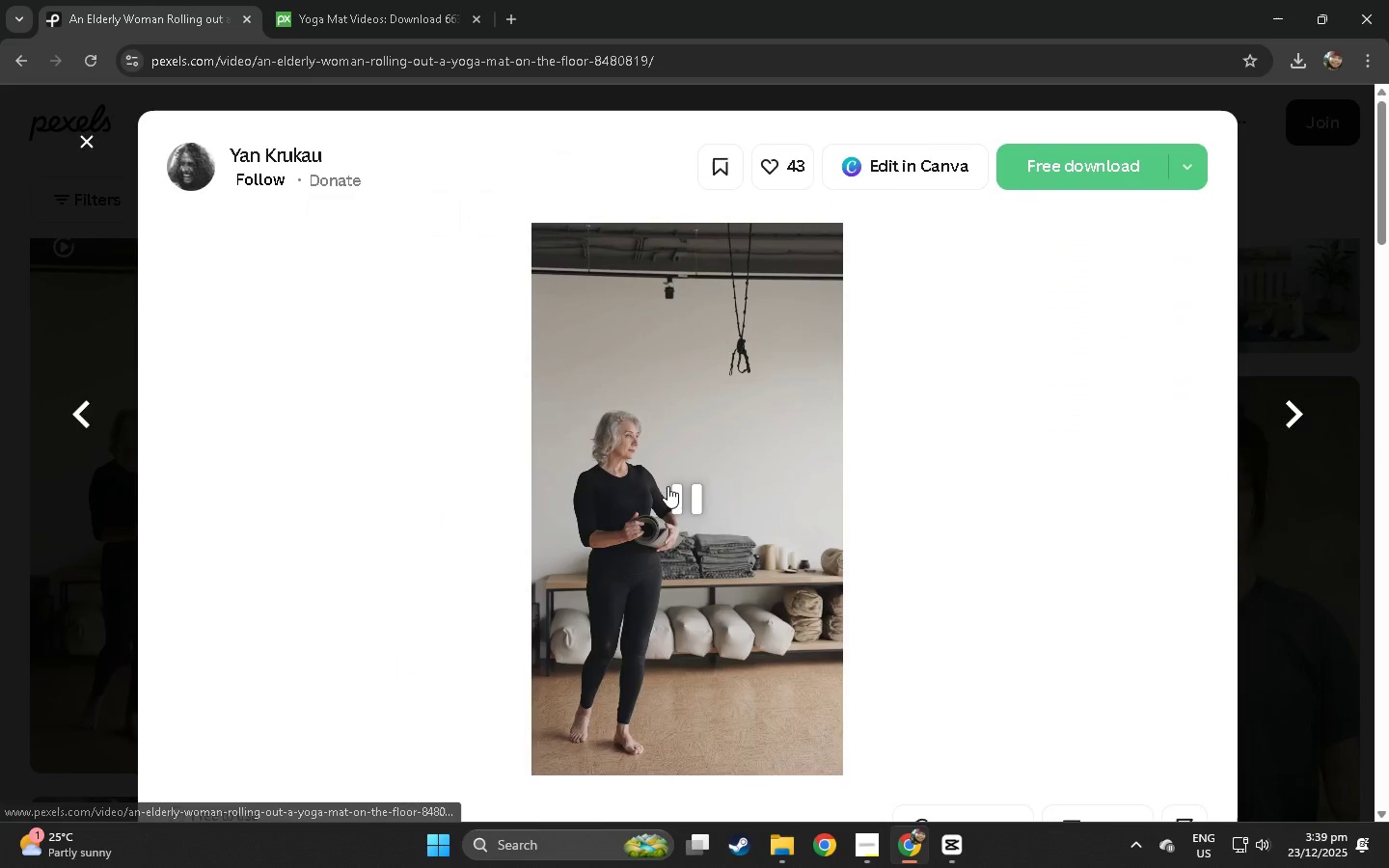 
scroll: coordinate [668, 488], scroll_direction: down, amount: 64.0
 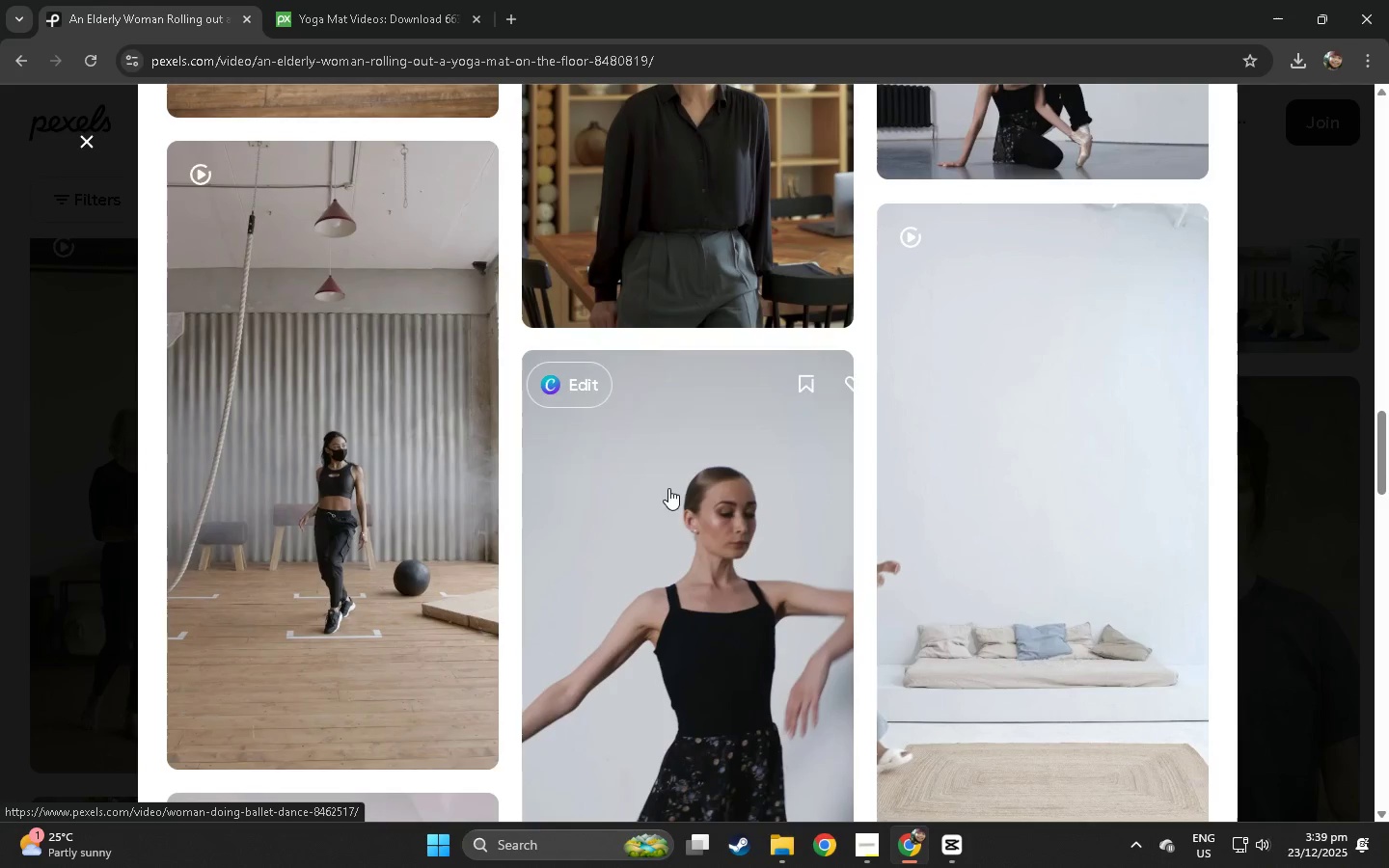 
left_click([0, 451])
 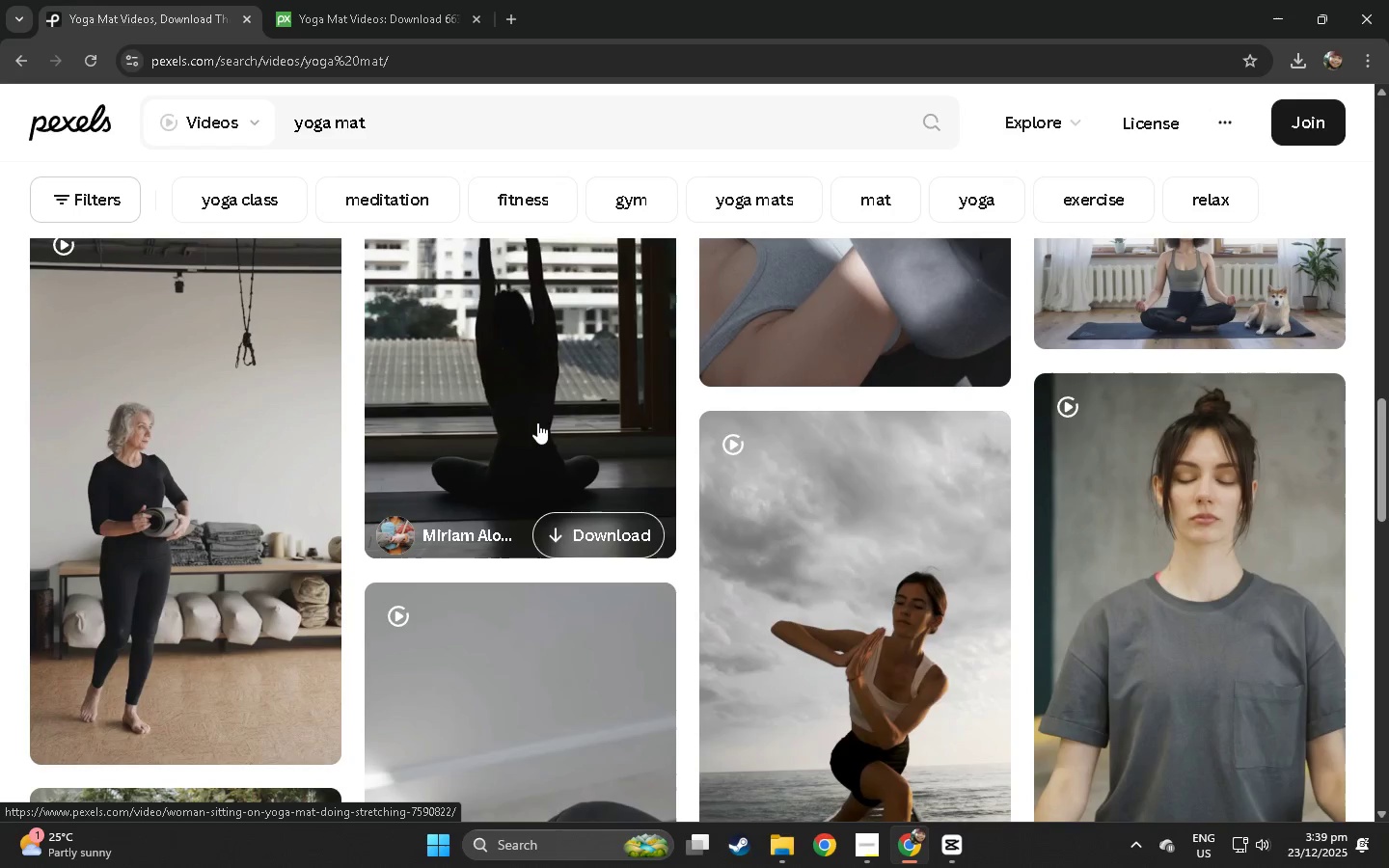 
scroll: coordinate [565, 448], scroll_direction: down, amount: 70.0
 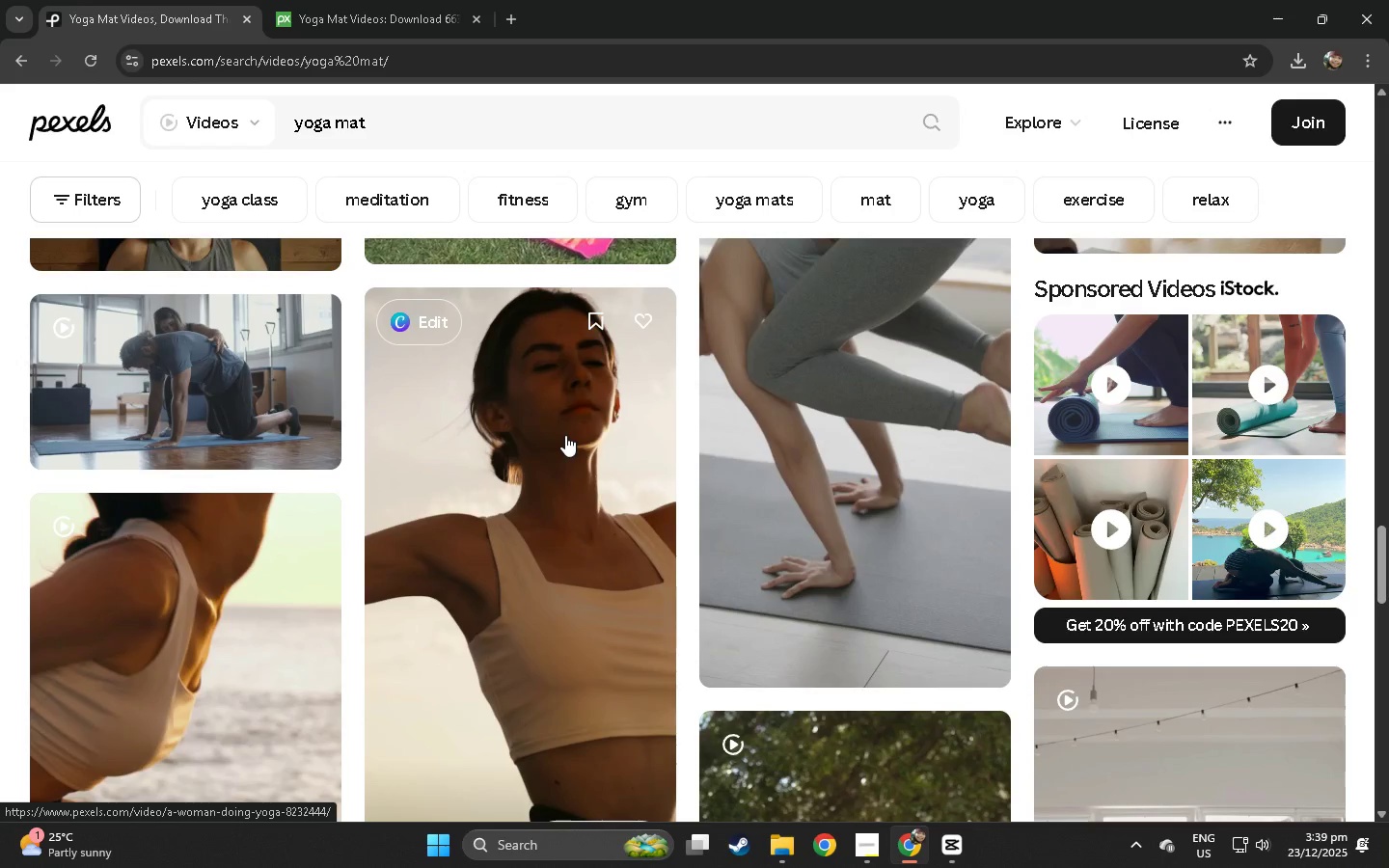 
scroll: coordinate [565, 435], scroll_direction: down, amount: 12.0
 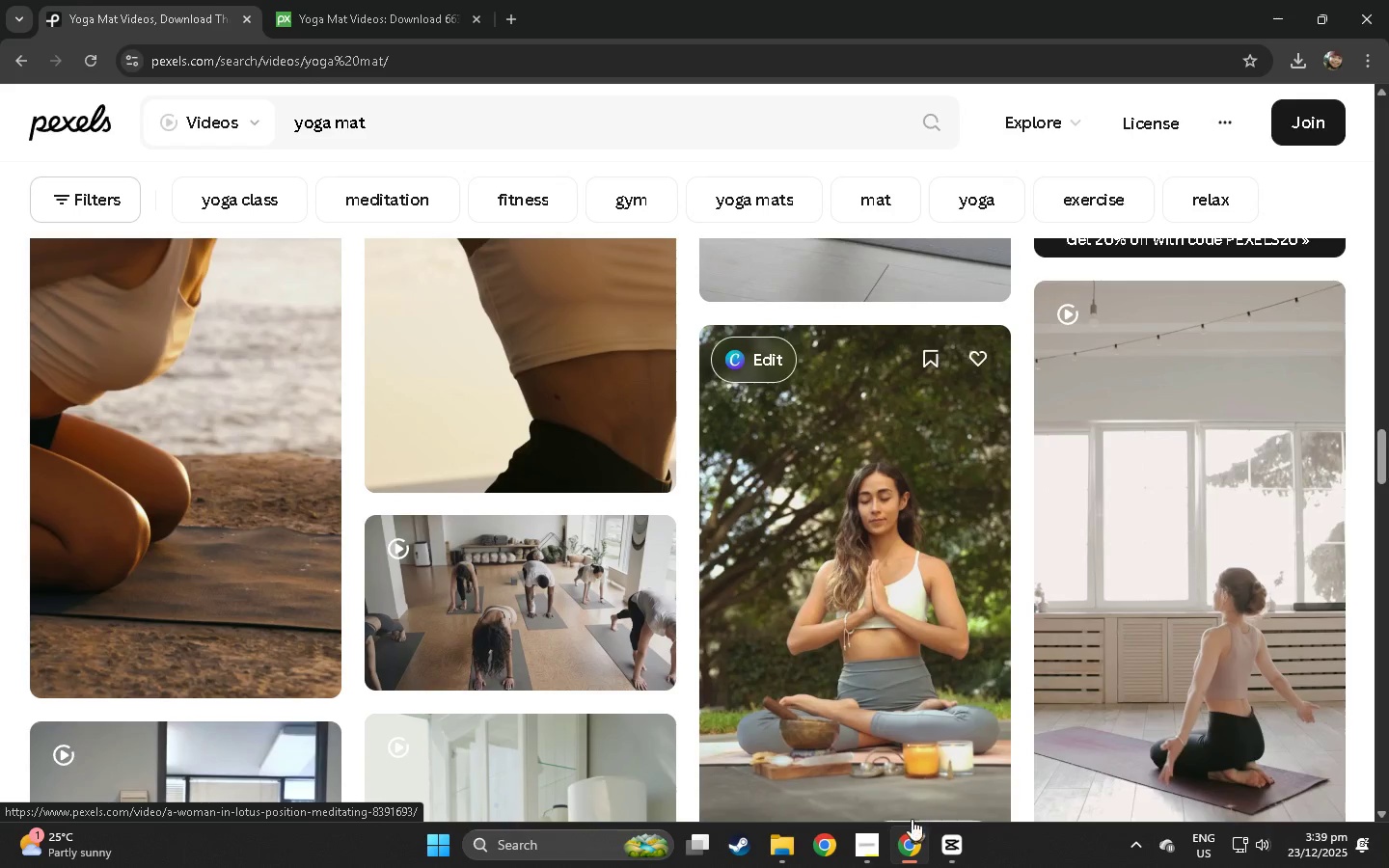 
left_click([867, 840])